 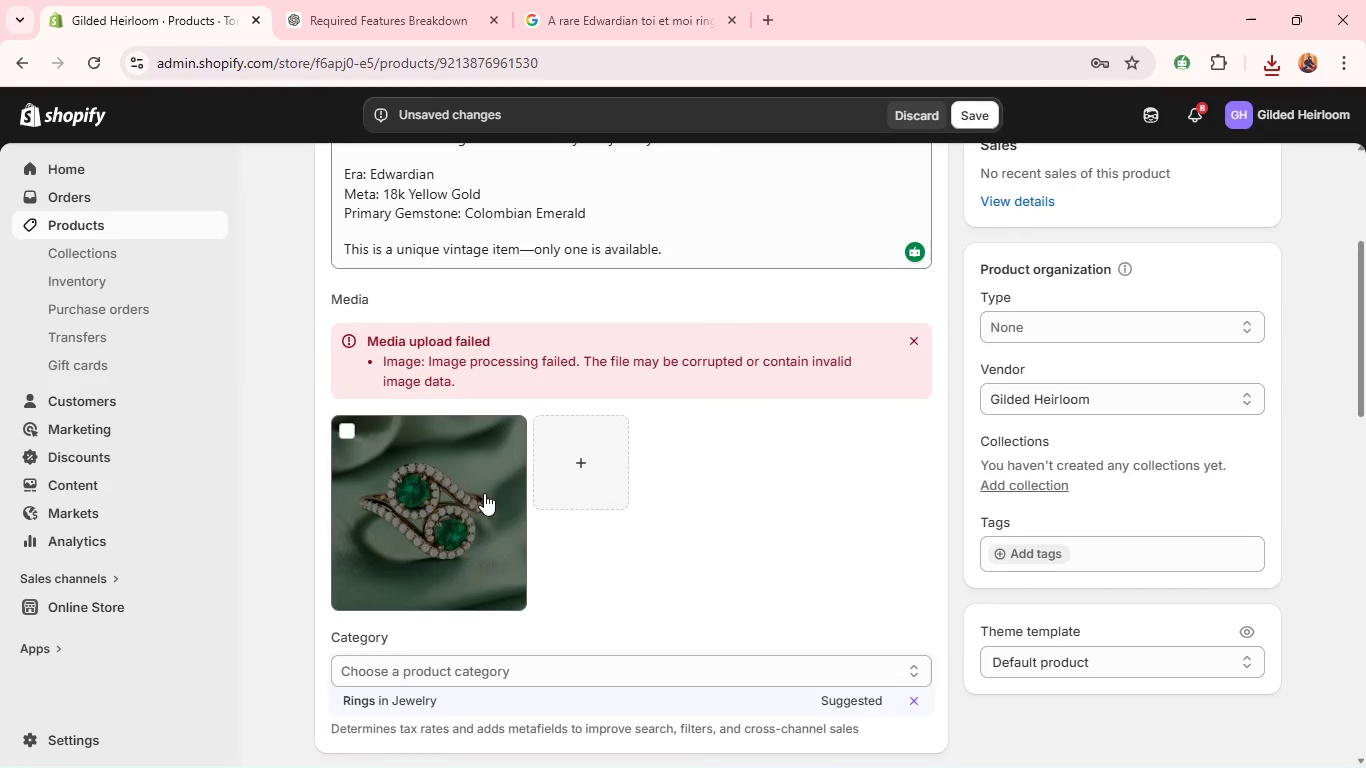 
left_click([484, 493])
 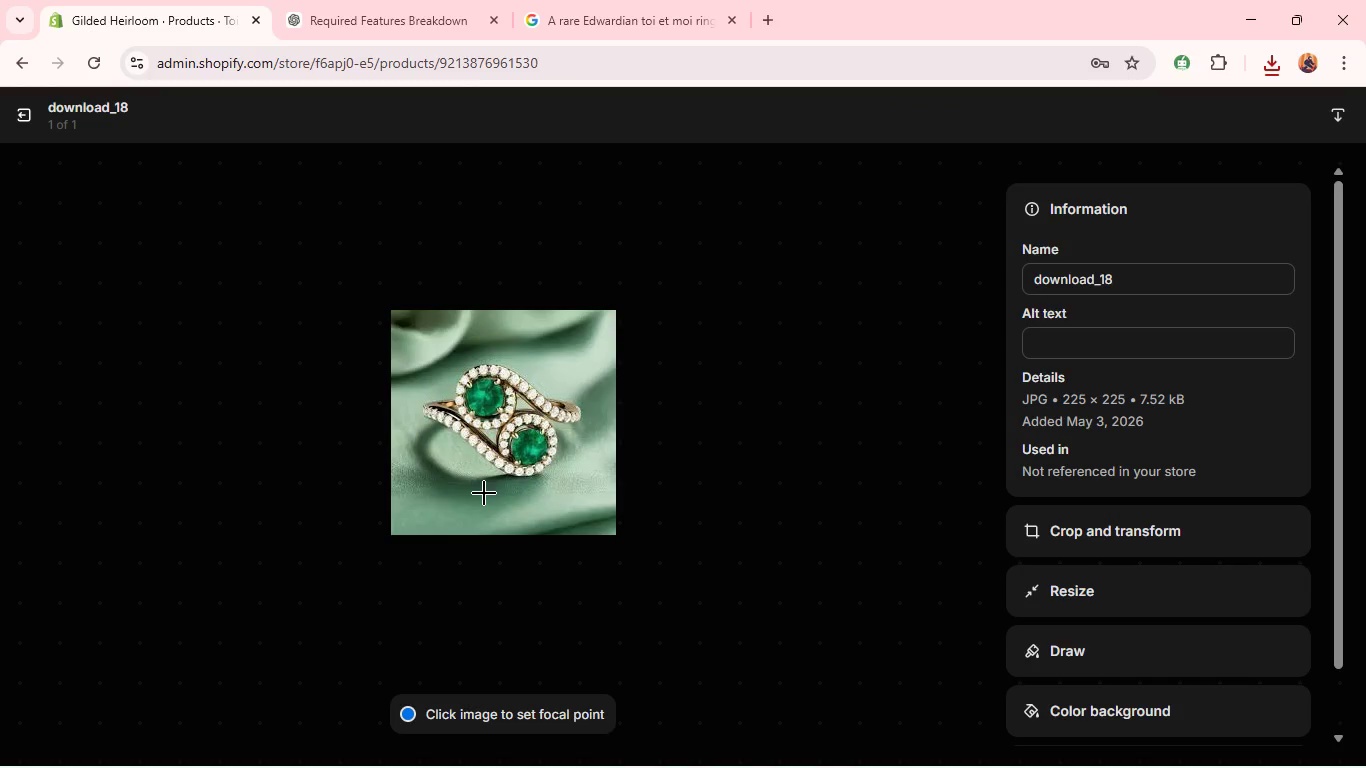 
wait(16.84)
 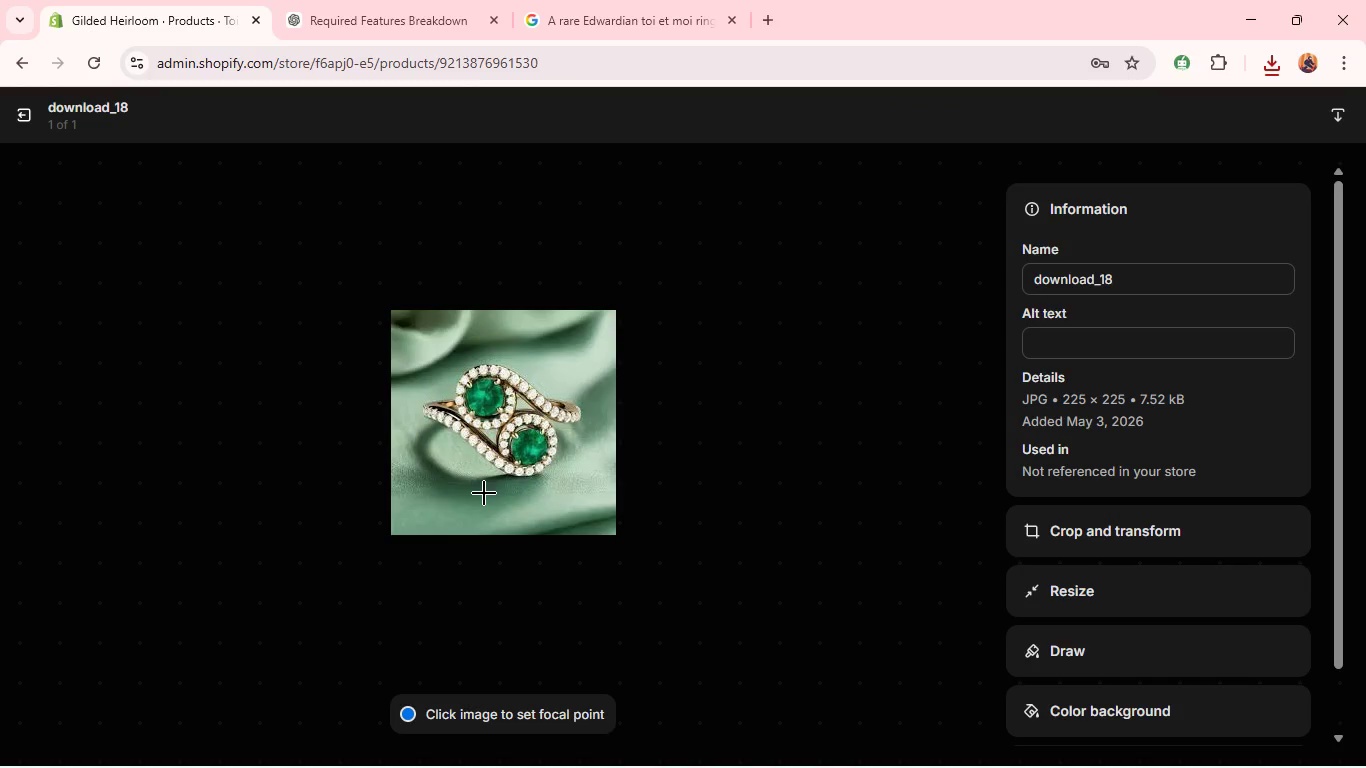 
left_click([1079, 347])
 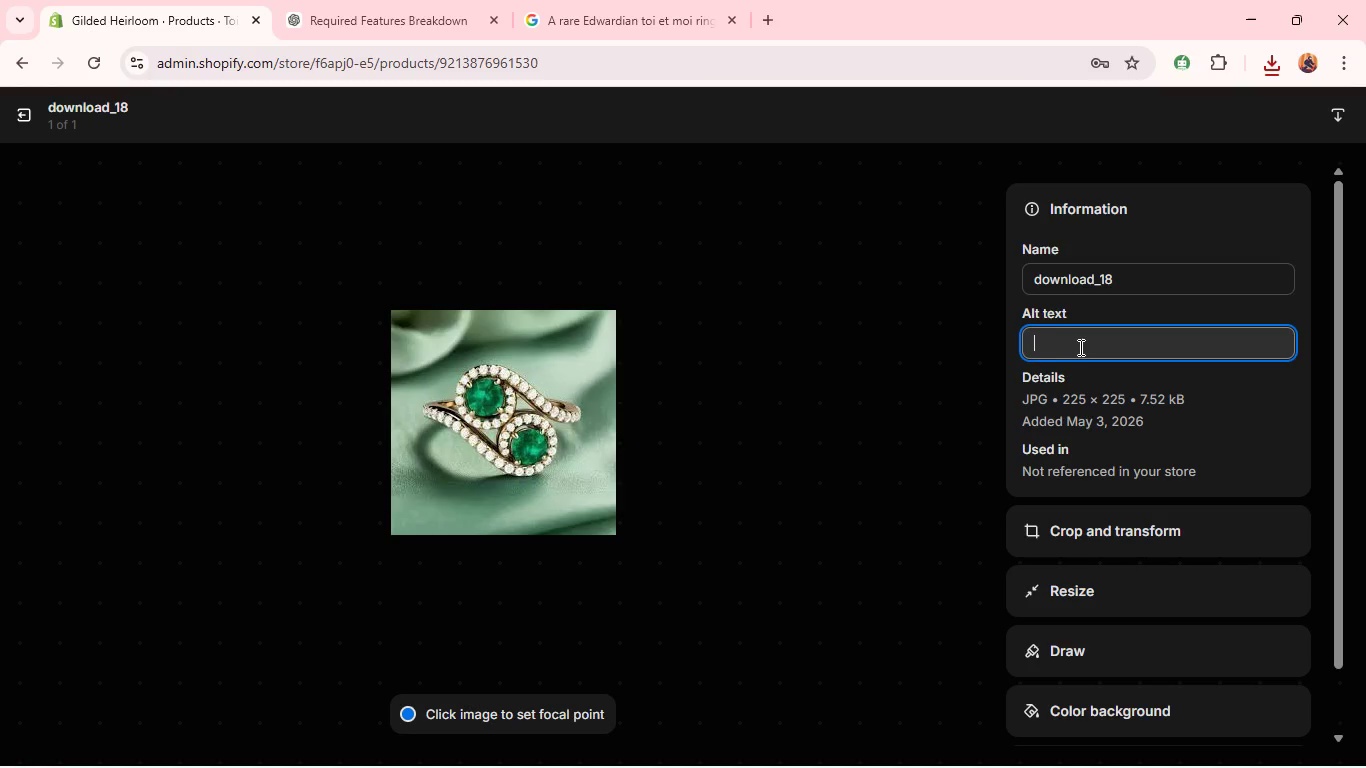 
key(Control+V)
 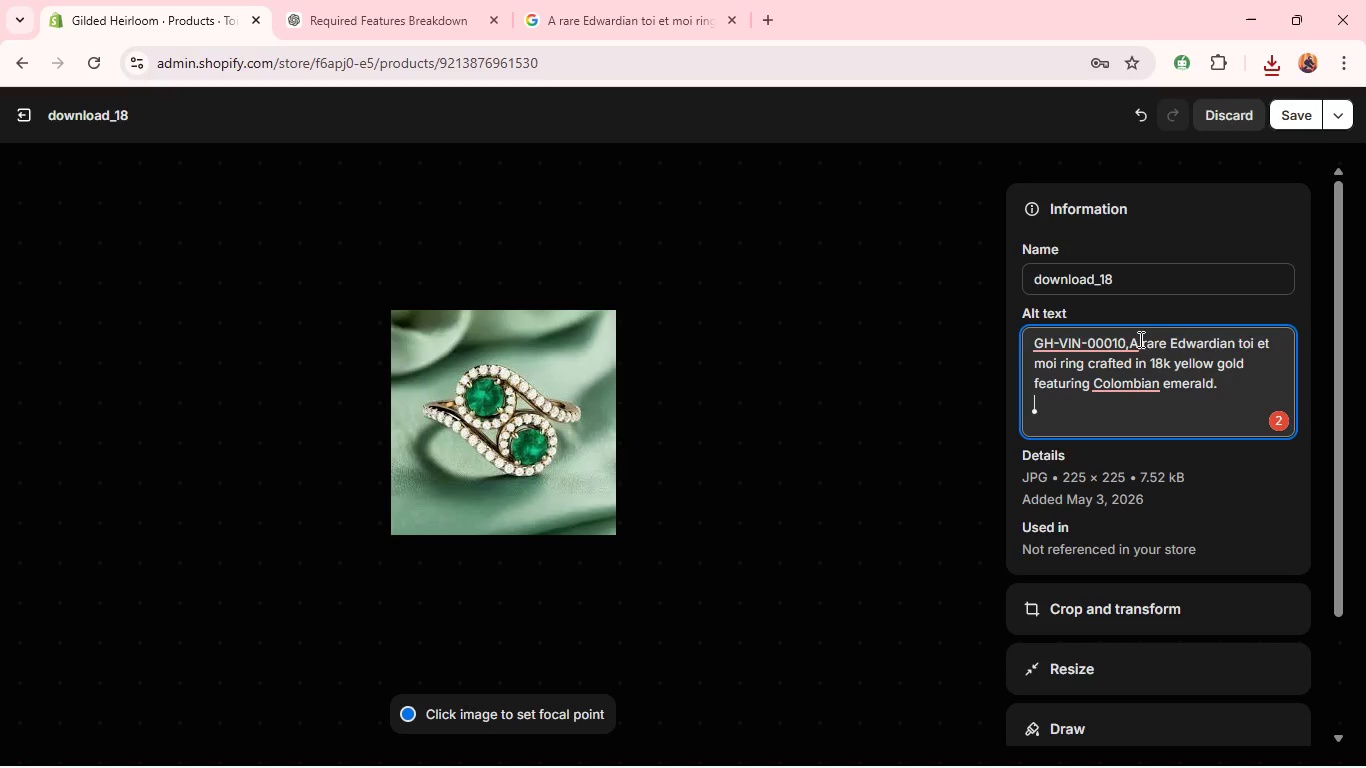 
left_click([1134, 341])
 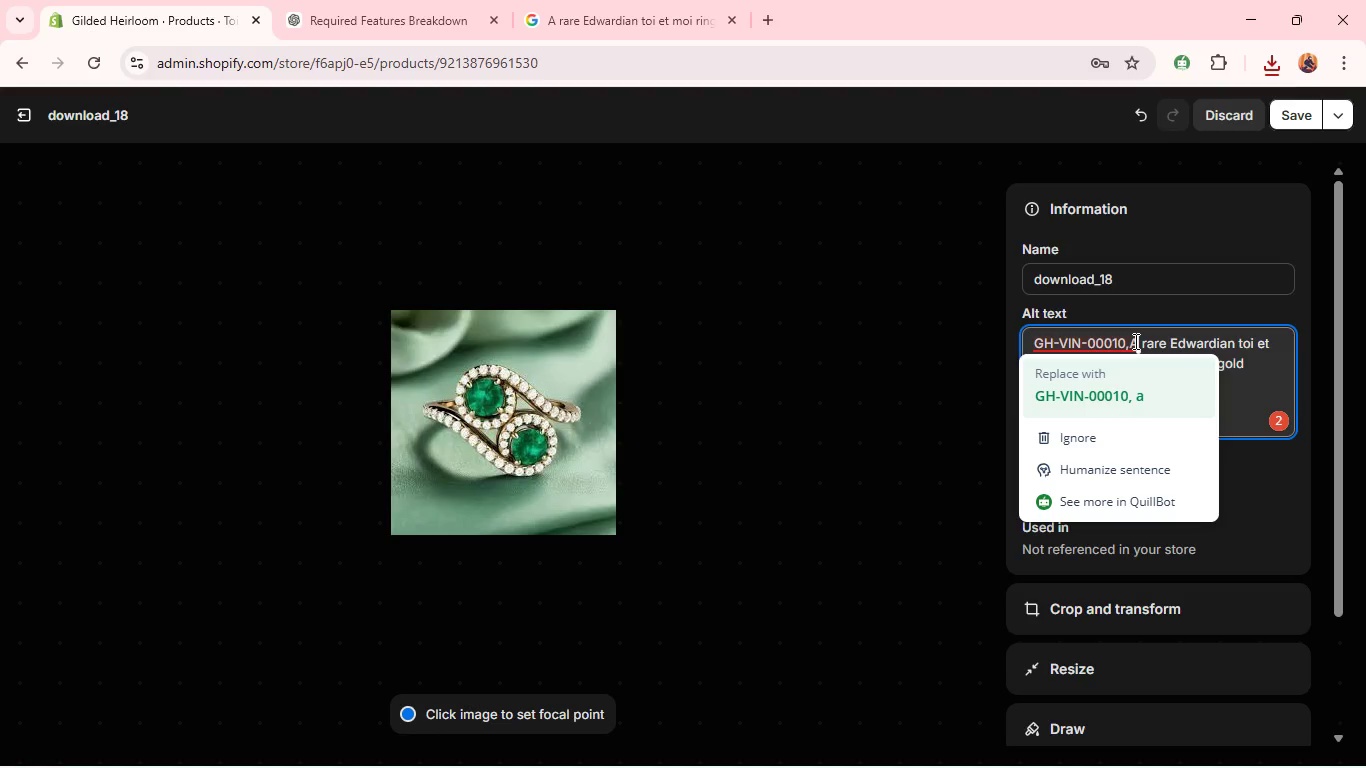 
key(ArrowLeft)
 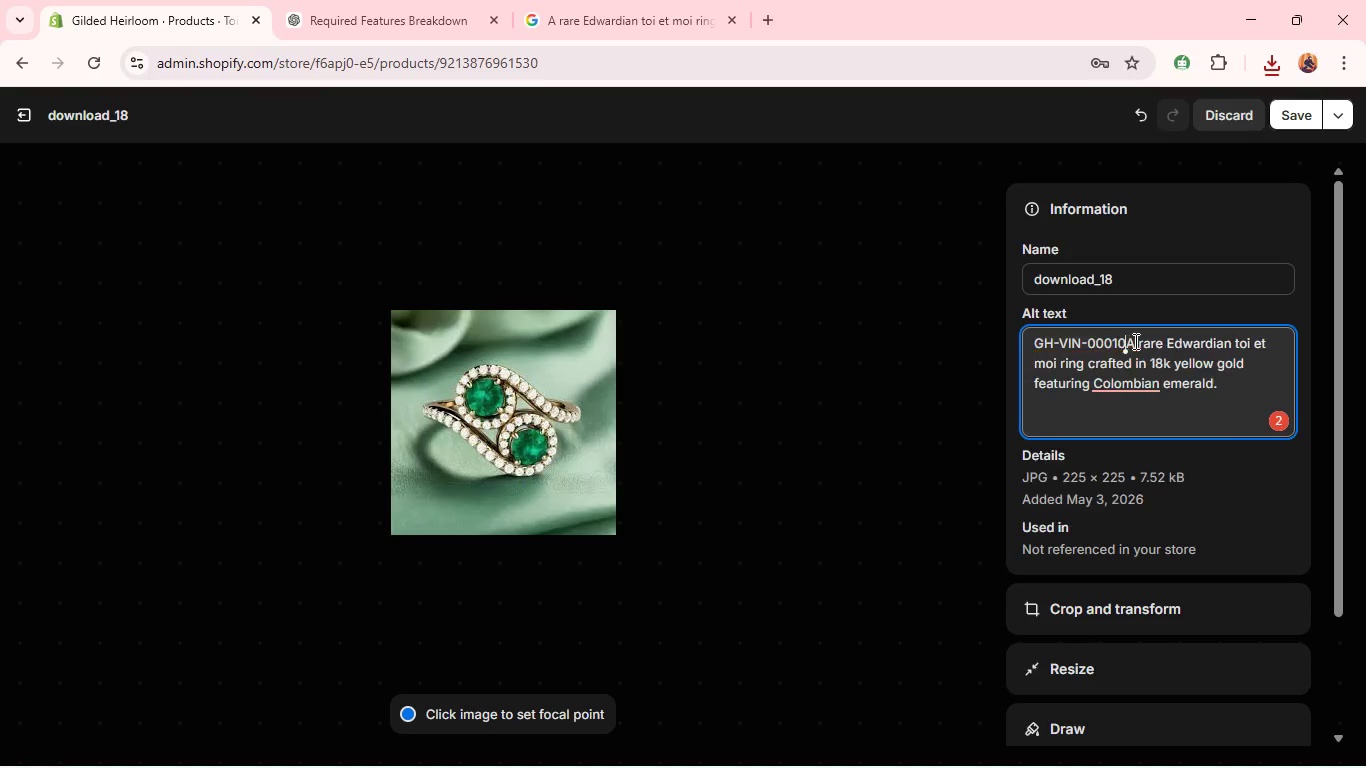 
hold_key(key=Backspace, duration=1.3)
 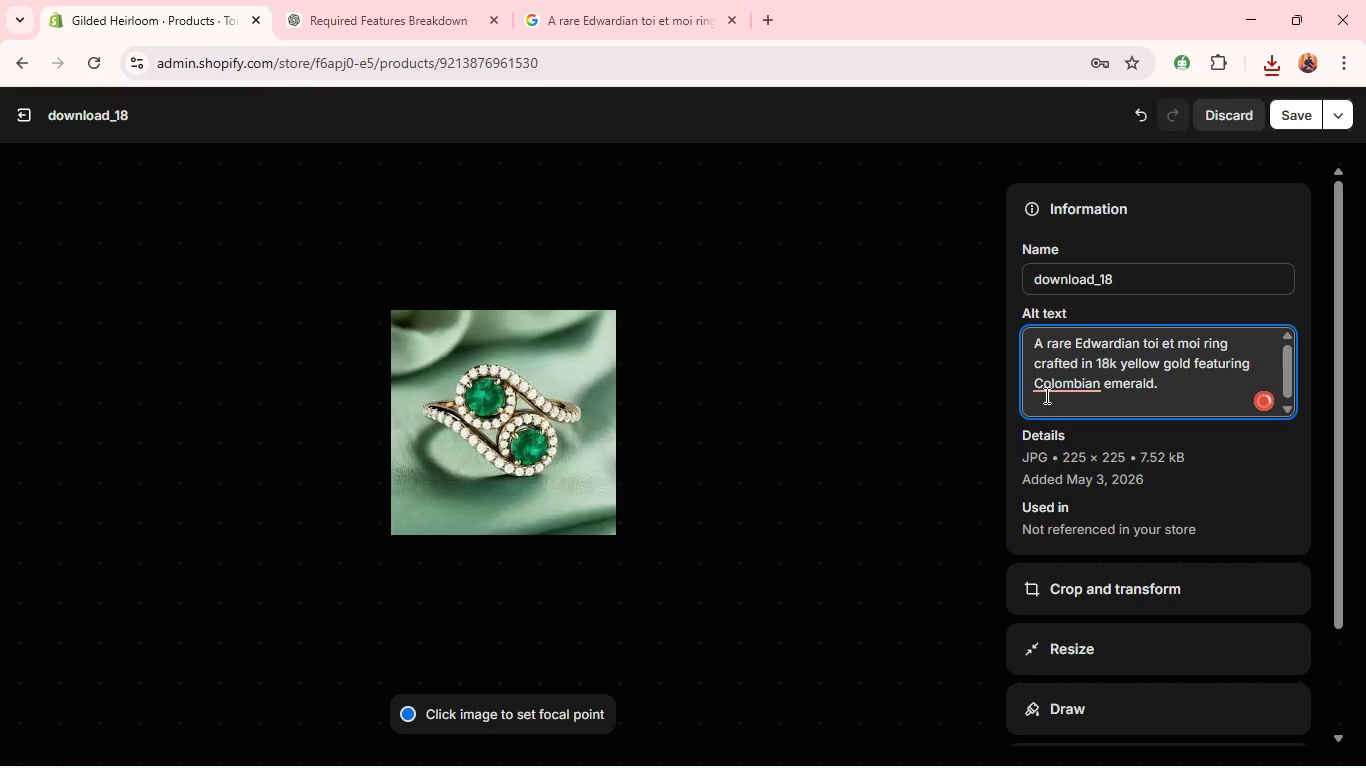 
left_click([1057, 390])
 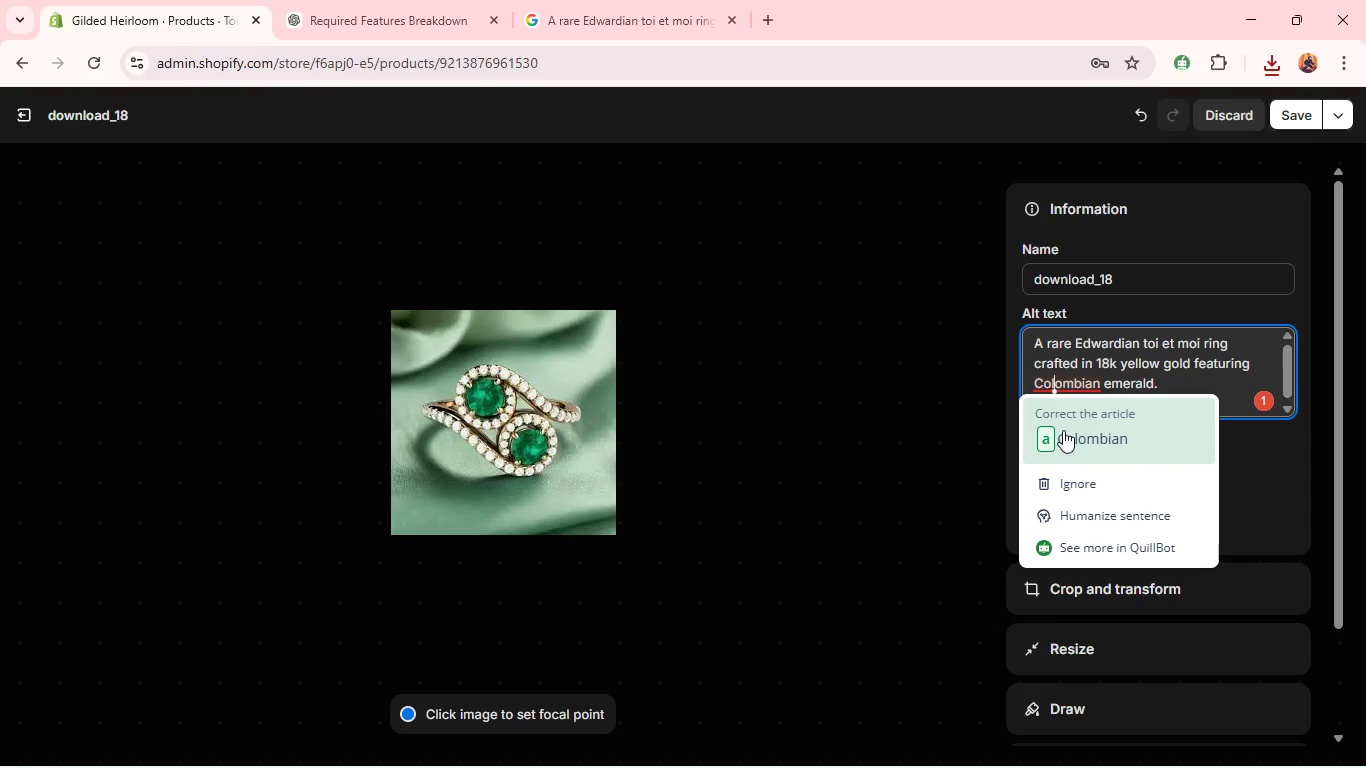 
left_click([1049, 438])
 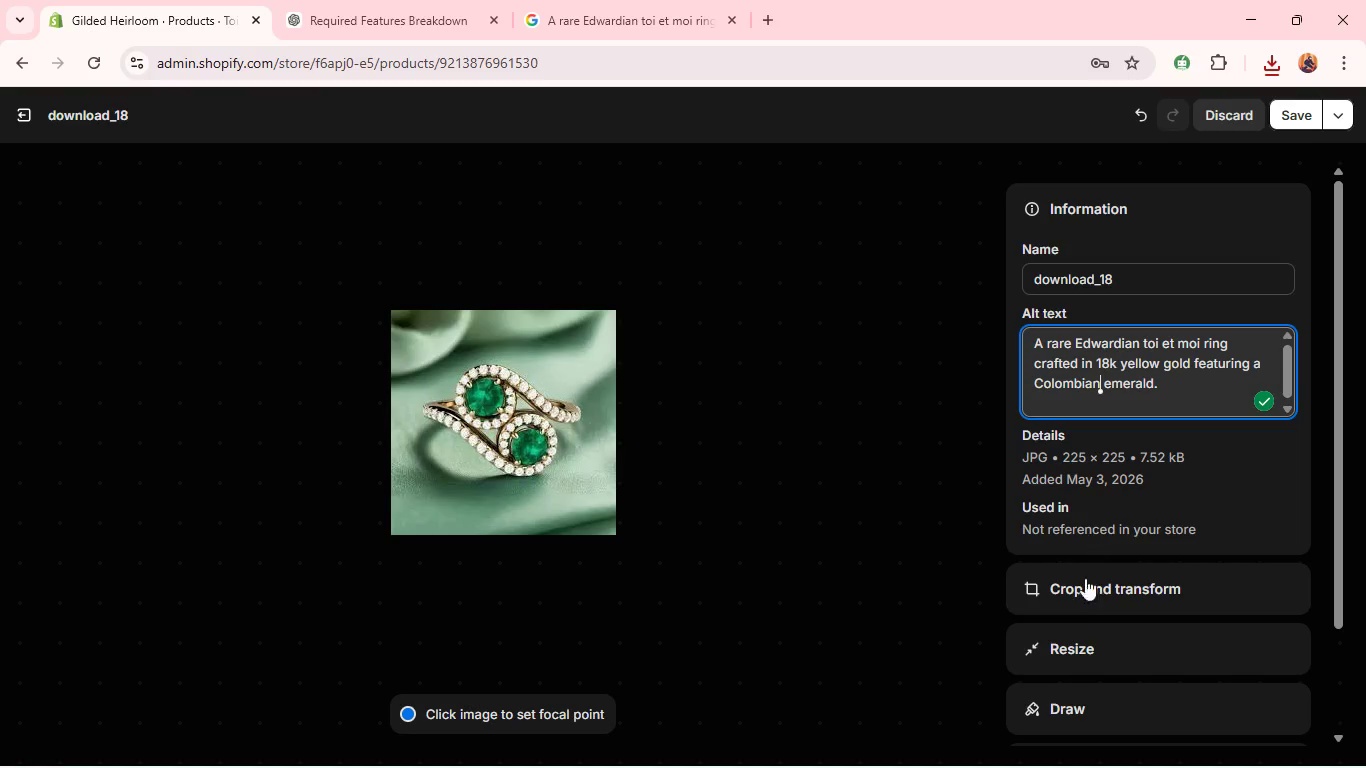 
left_click([1079, 596])
 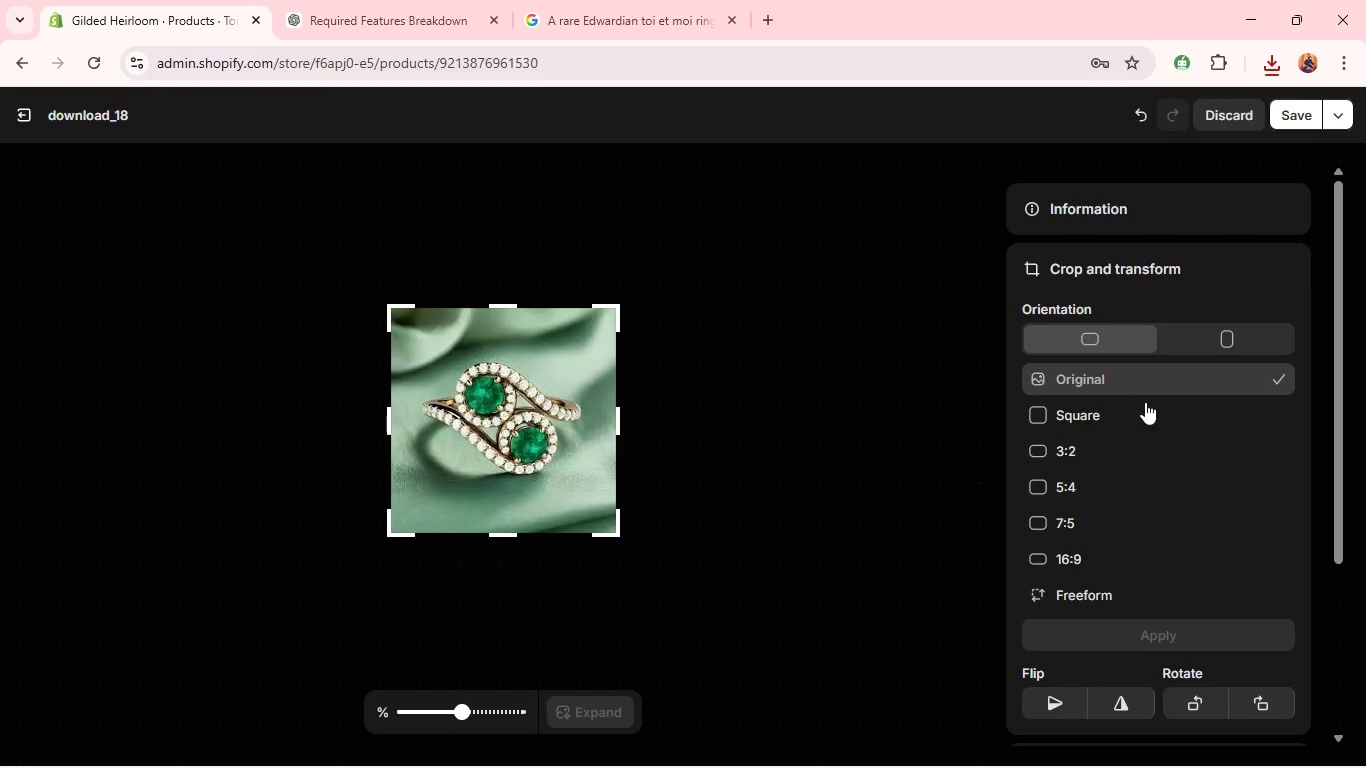 
left_click([1139, 419])
 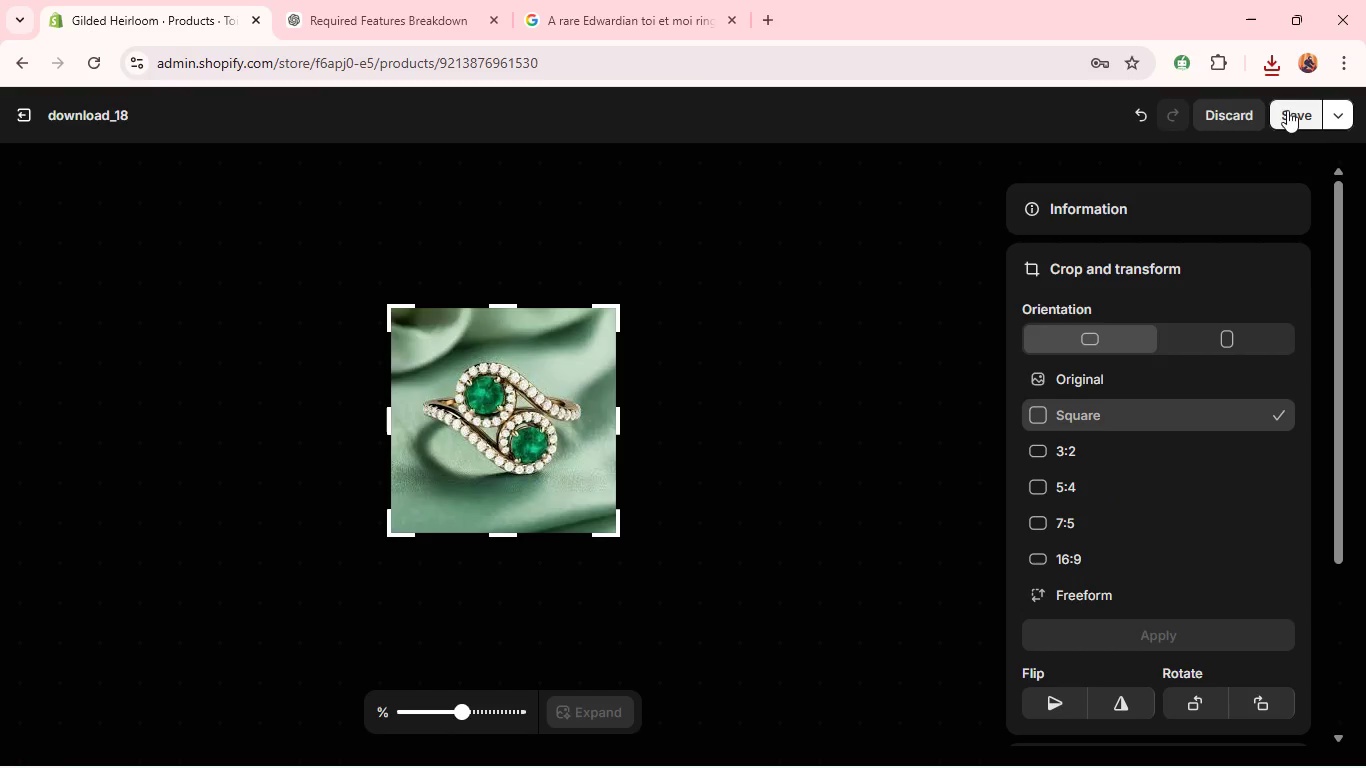 
left_click([1294, 107])
 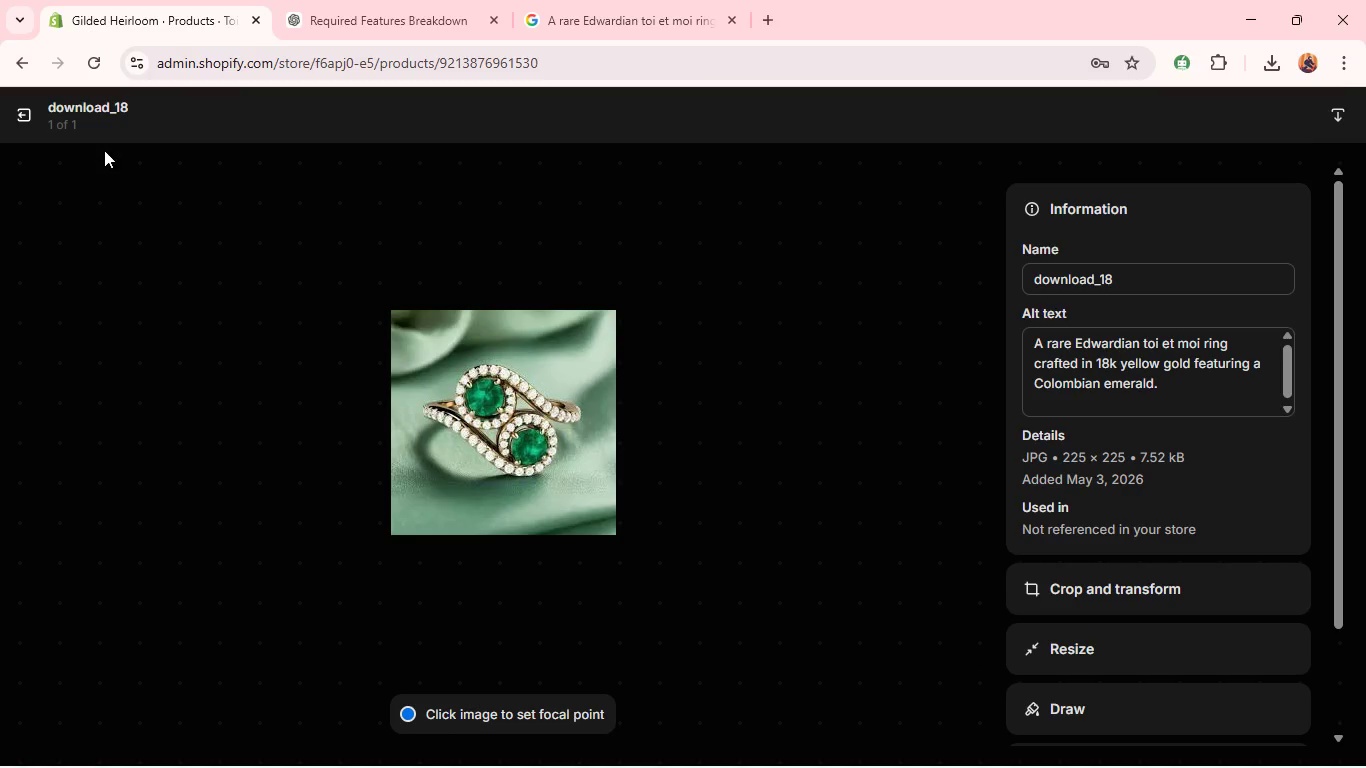 
left_click([28, 118])
 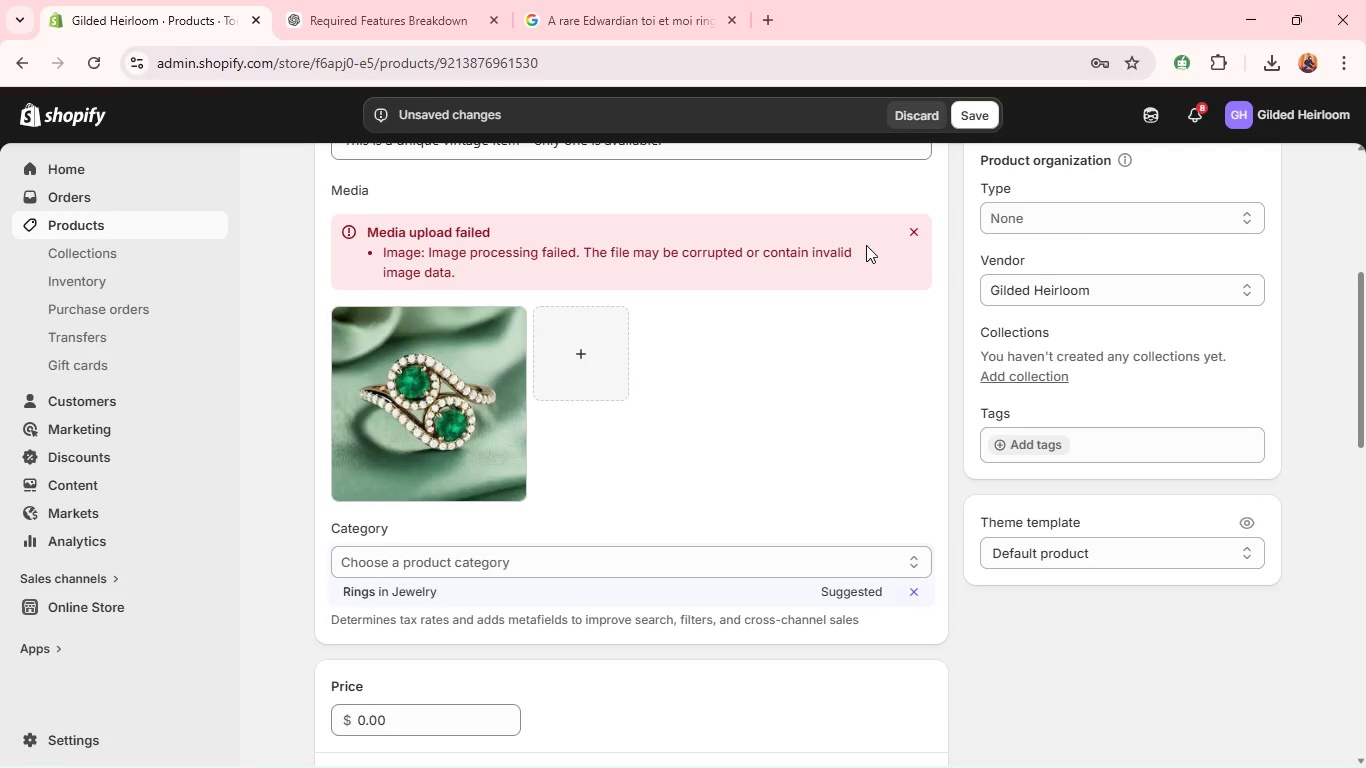 
left_click([911, 235])
 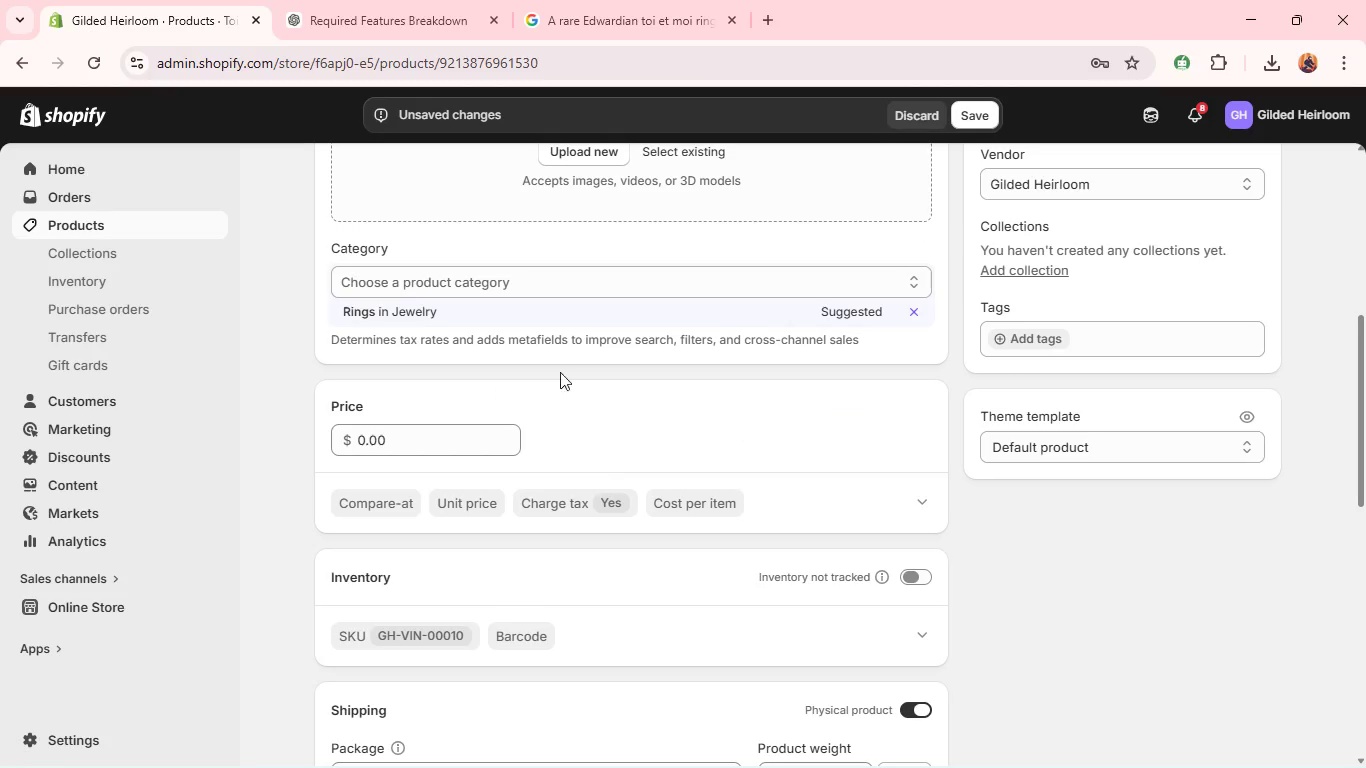 
left_click([585, 303])
 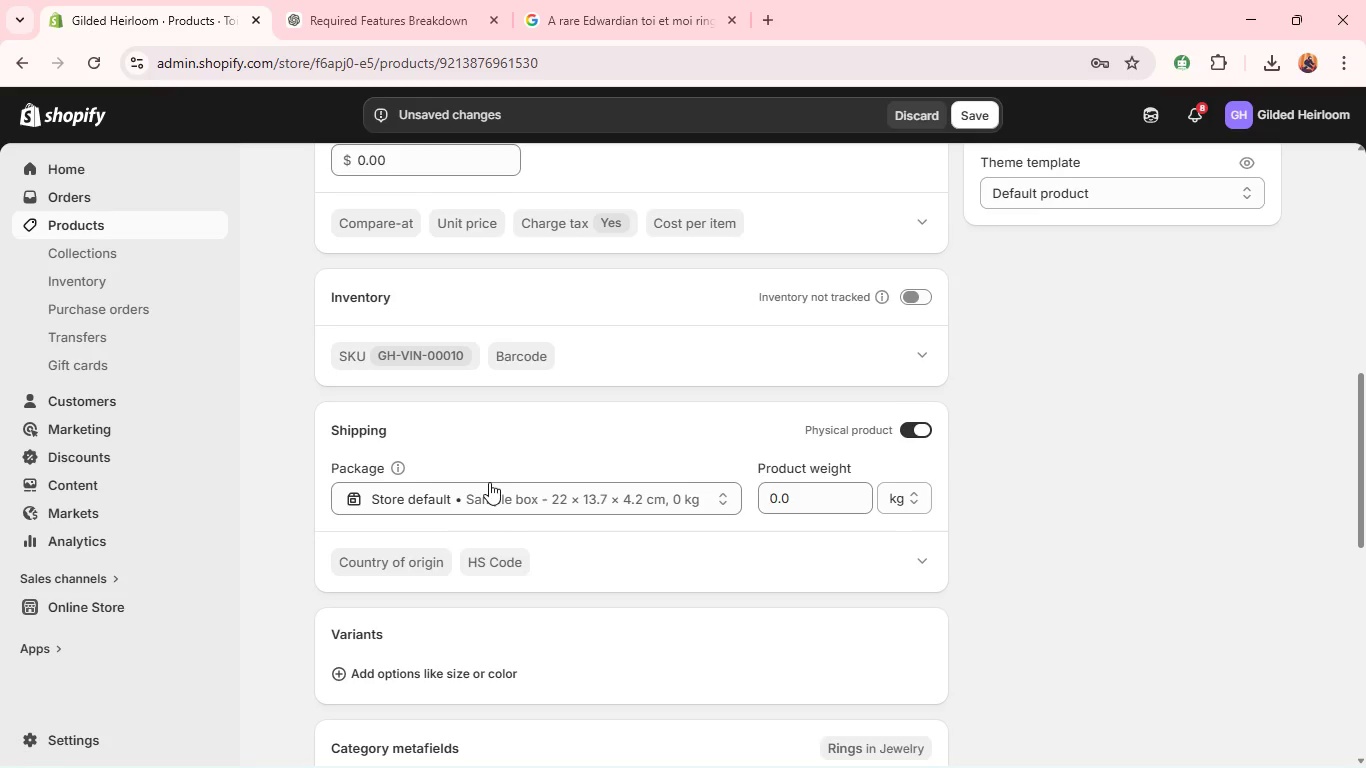 
wait(6.33)
 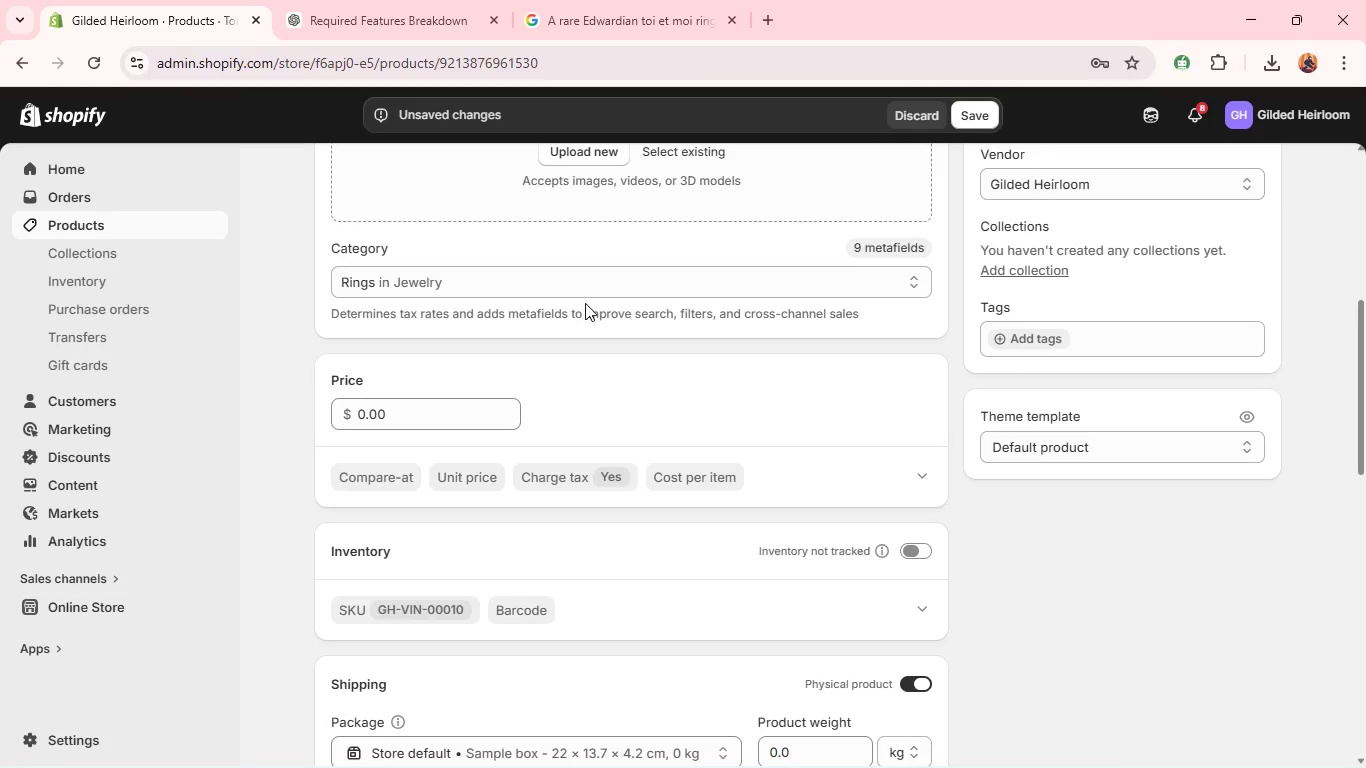 
left_click([409, 663])
 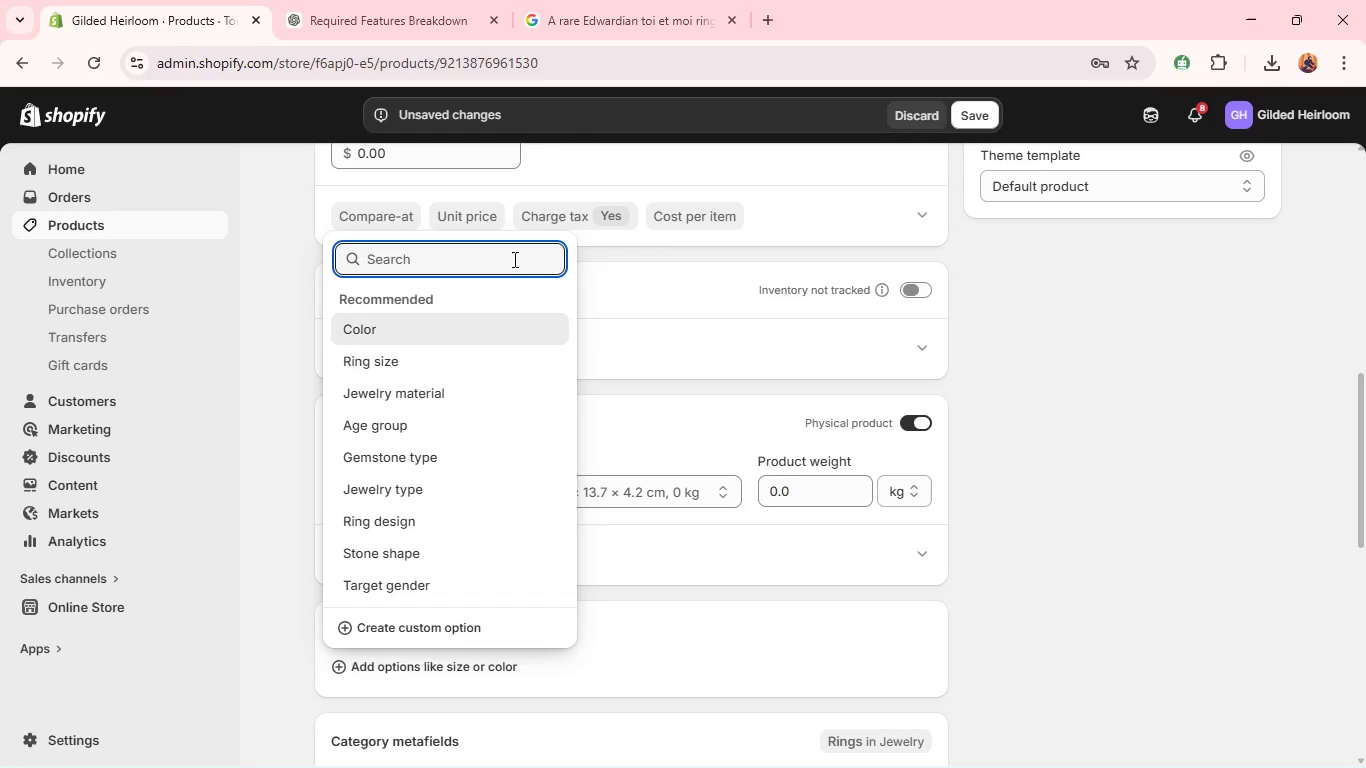 
left_click([511, 264])
 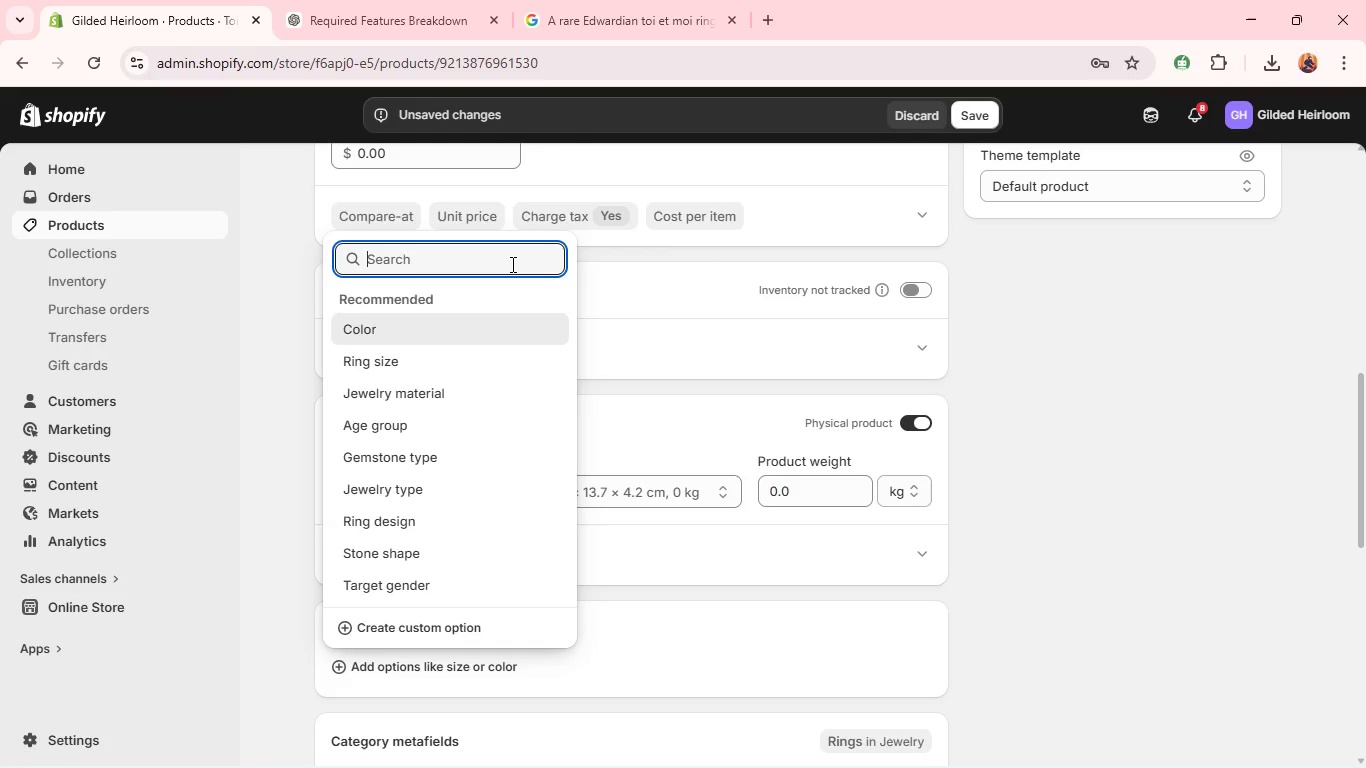 
type(<)
key(Backspace)
type(Material )
 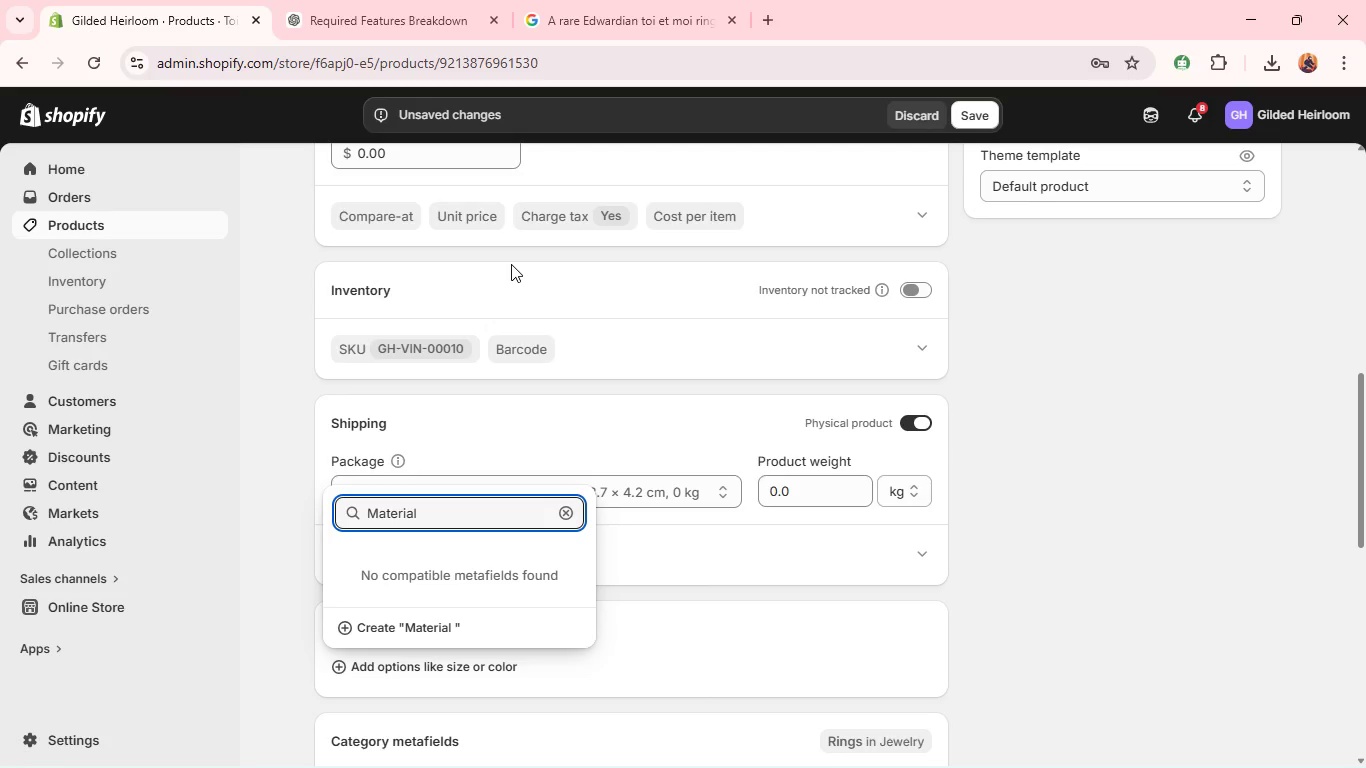 
left_click([435, 618])
 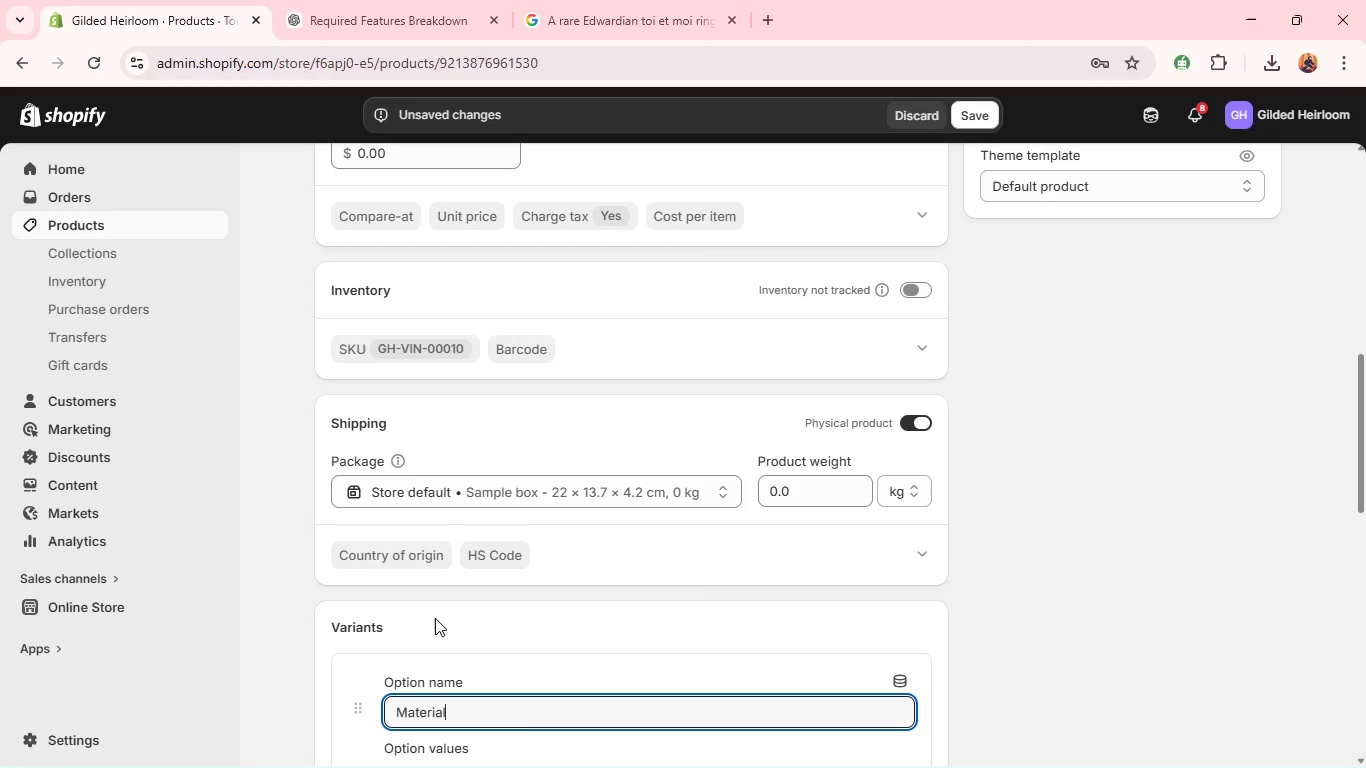 
wait(10.16)
 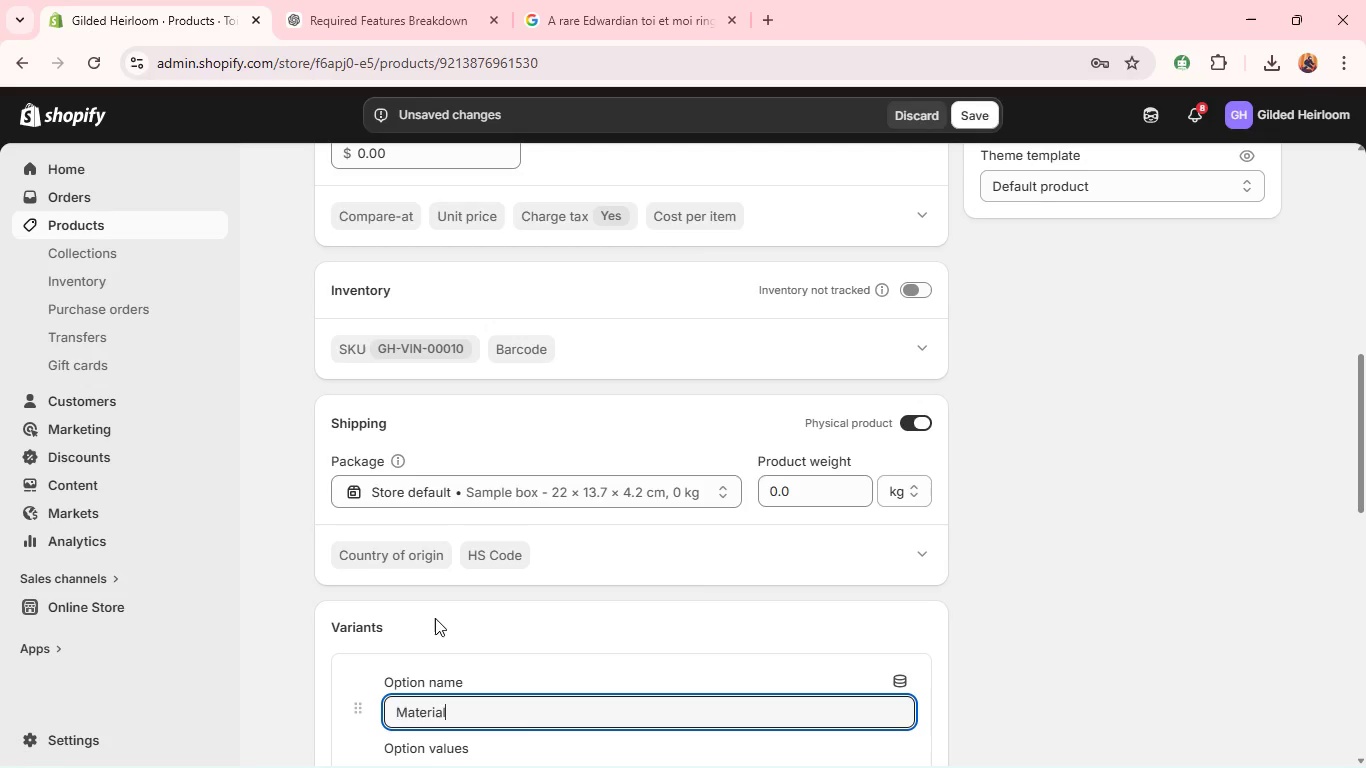 
left_click([426, 614])
 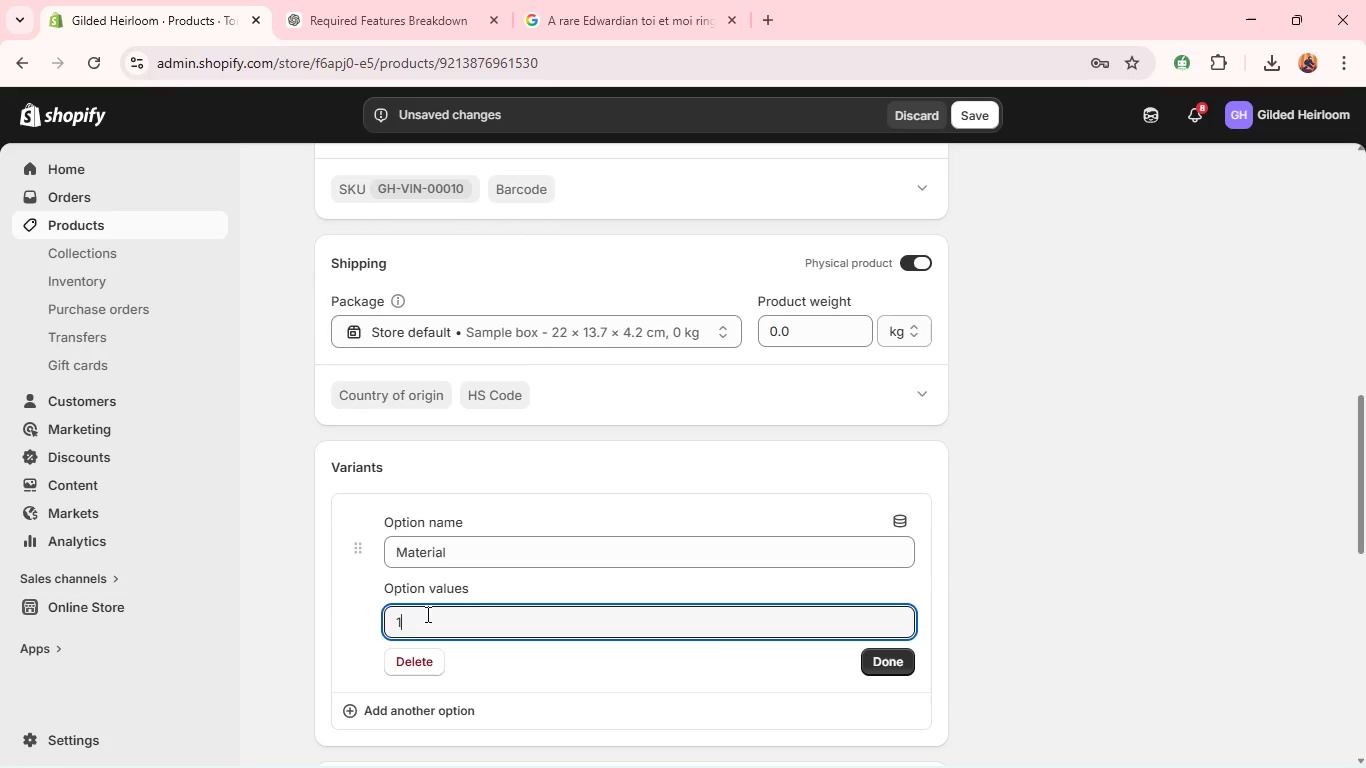 
type(18k Yellow Gold)
 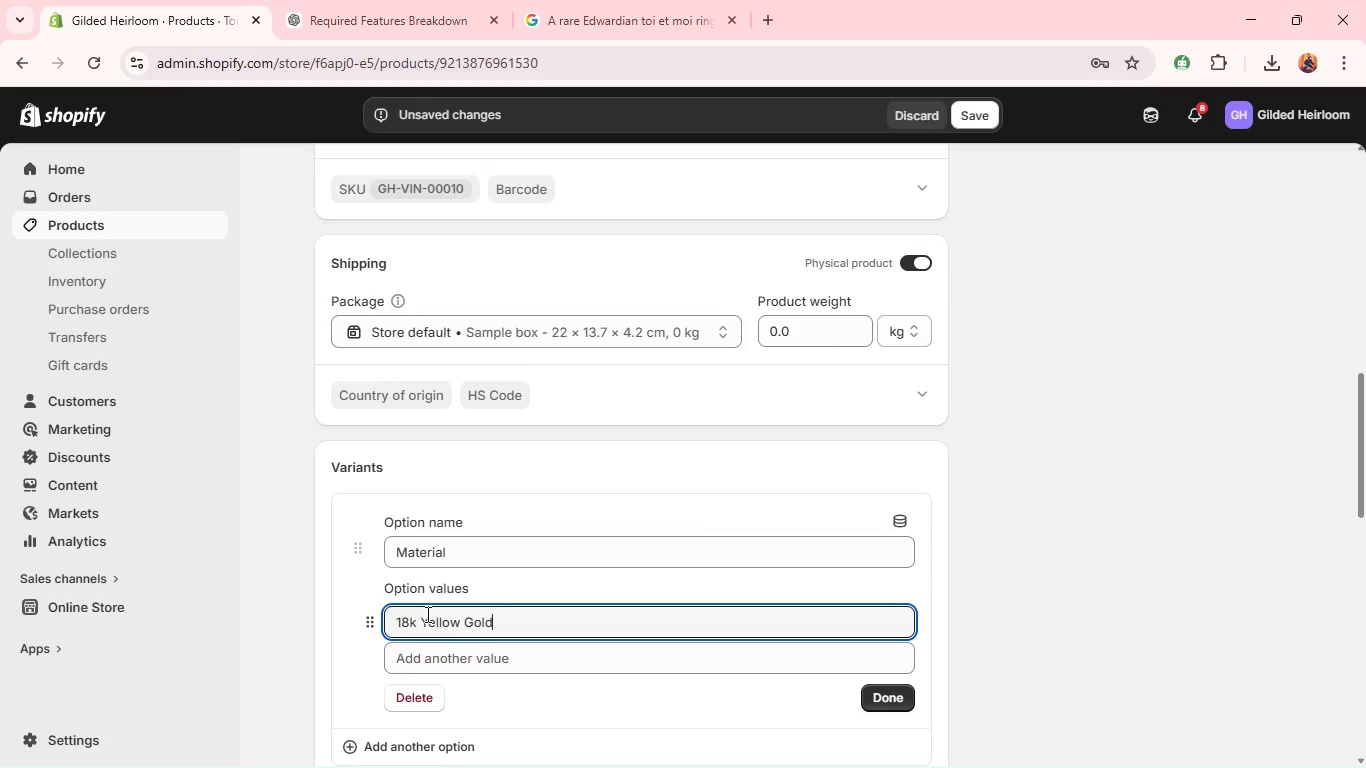 
left_click([905, 702])
 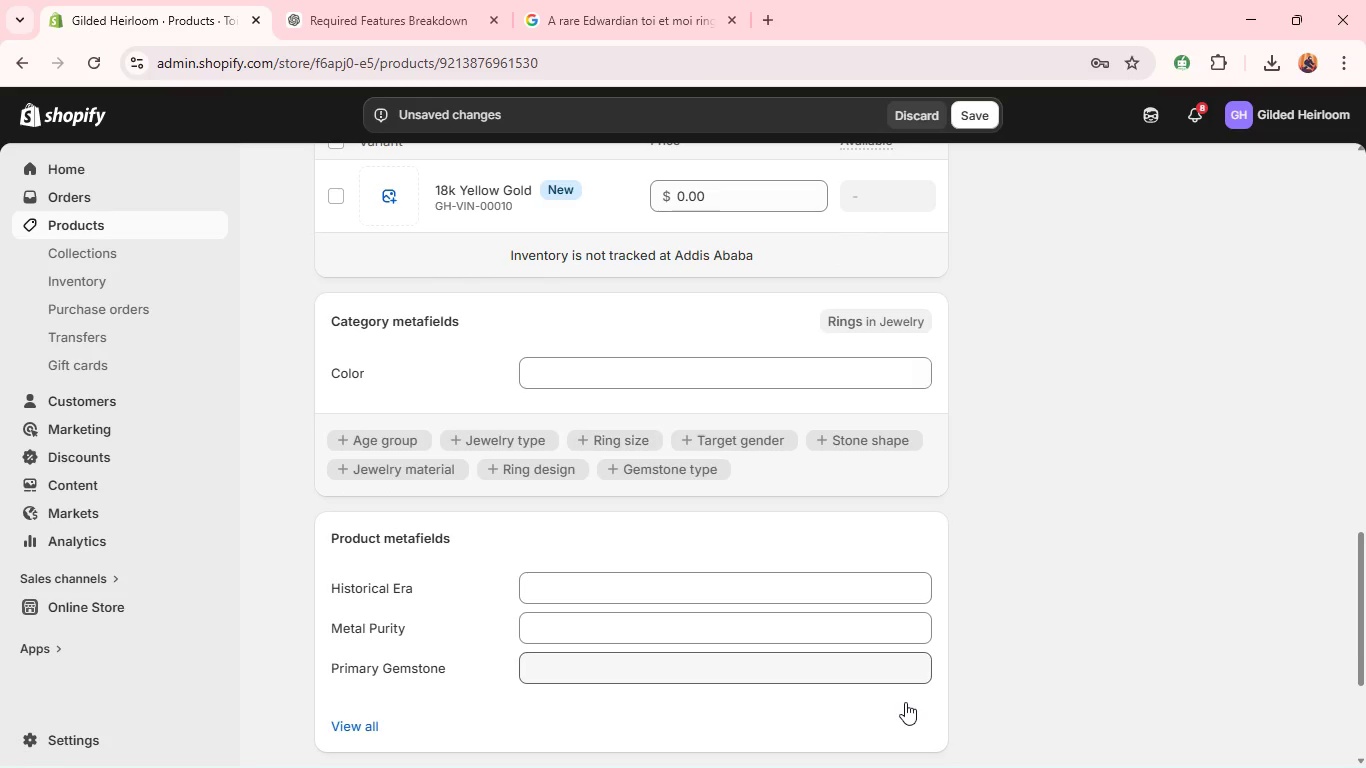 
wait(6.2)
 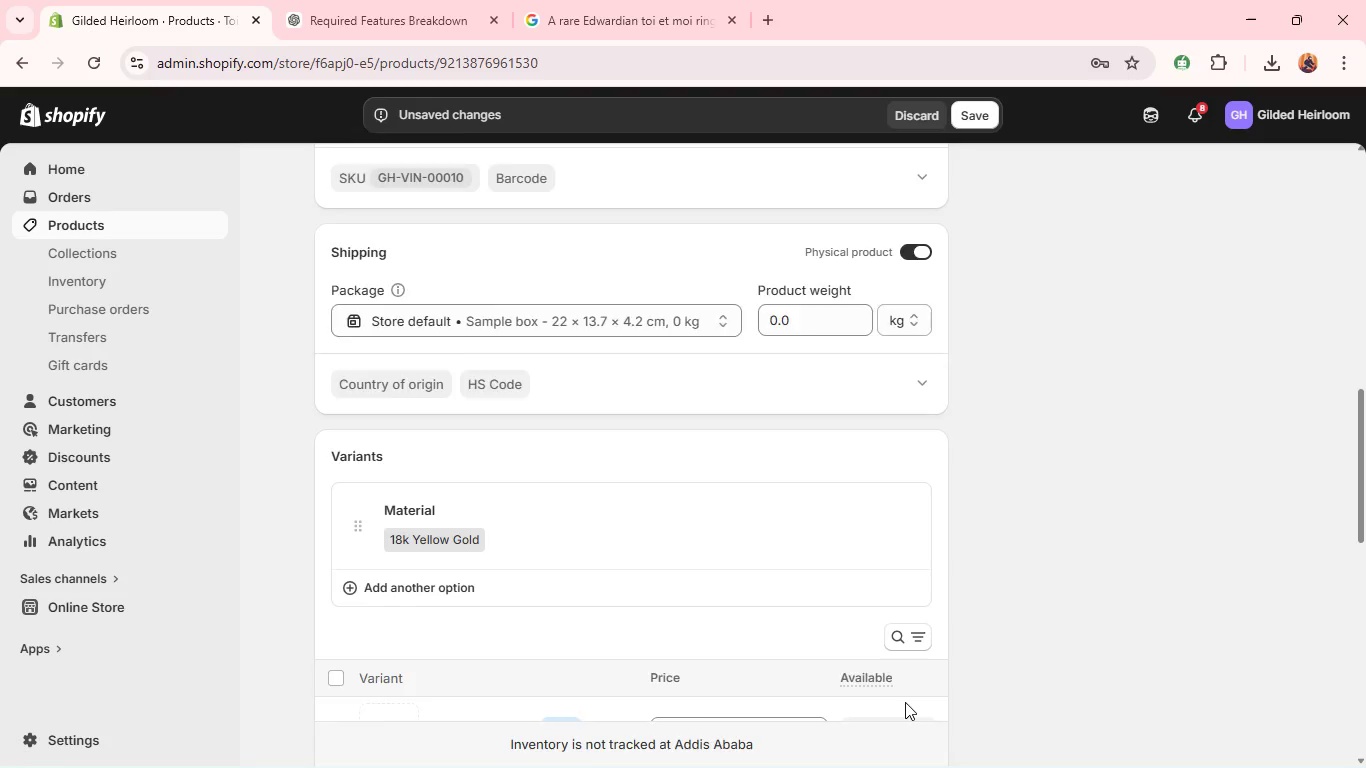 
left_click([804, 553])
 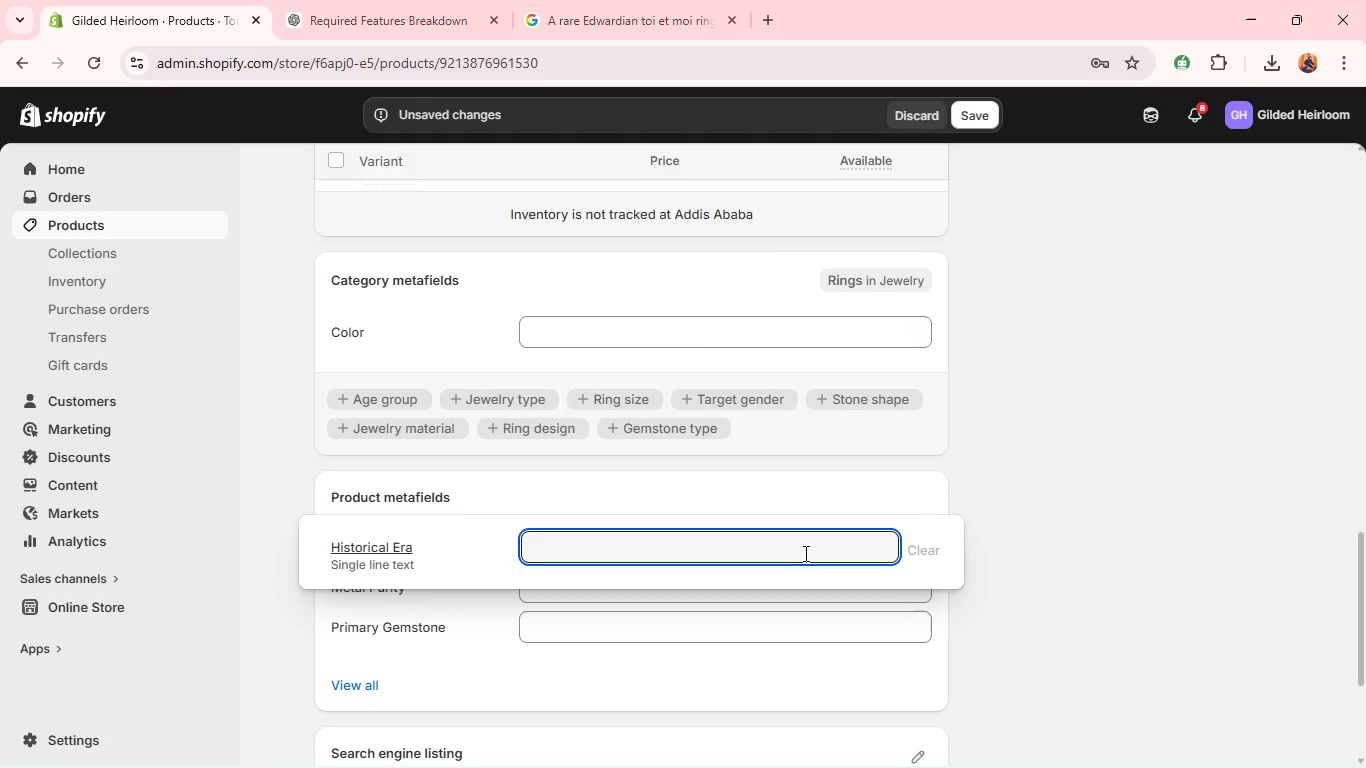 
wait(15.55)
 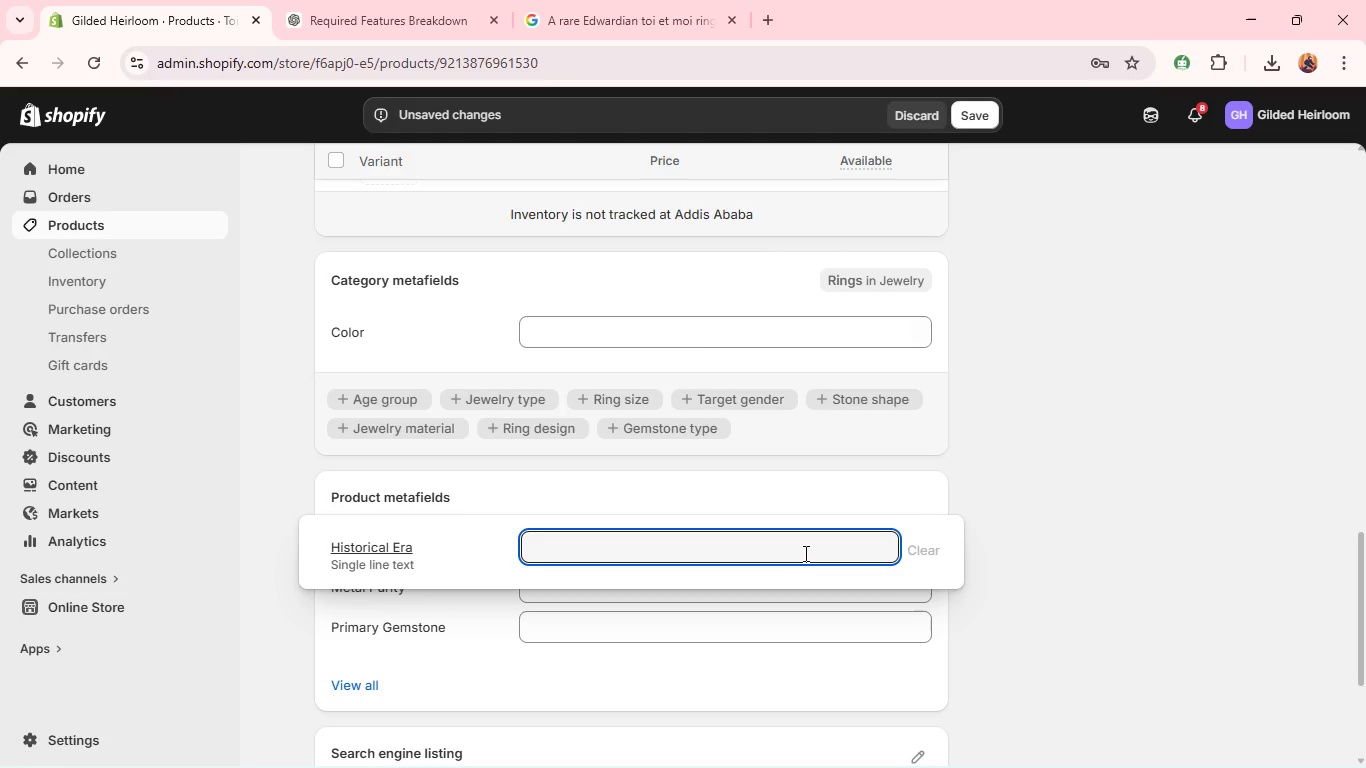 
hold_key(key=ShiftLeft, duration=1.53)
 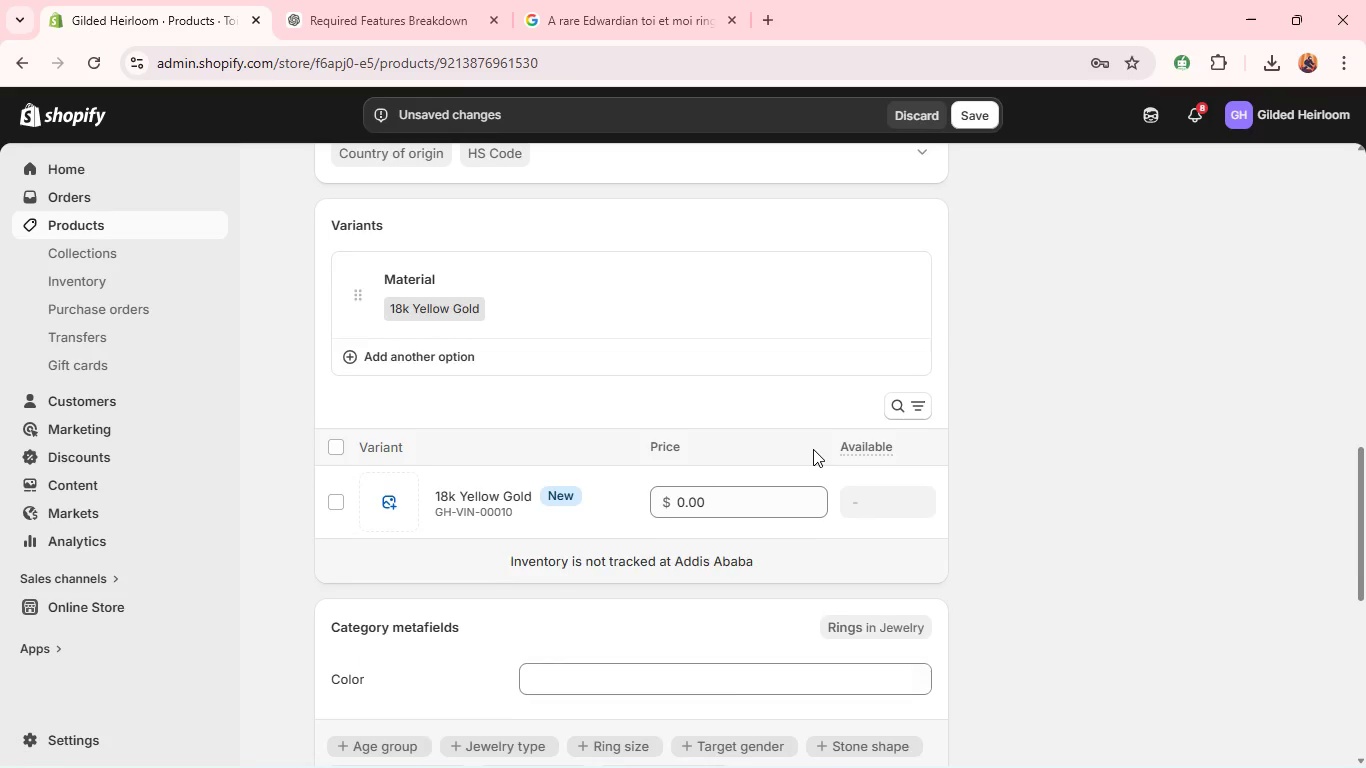 
wait(8.0)
 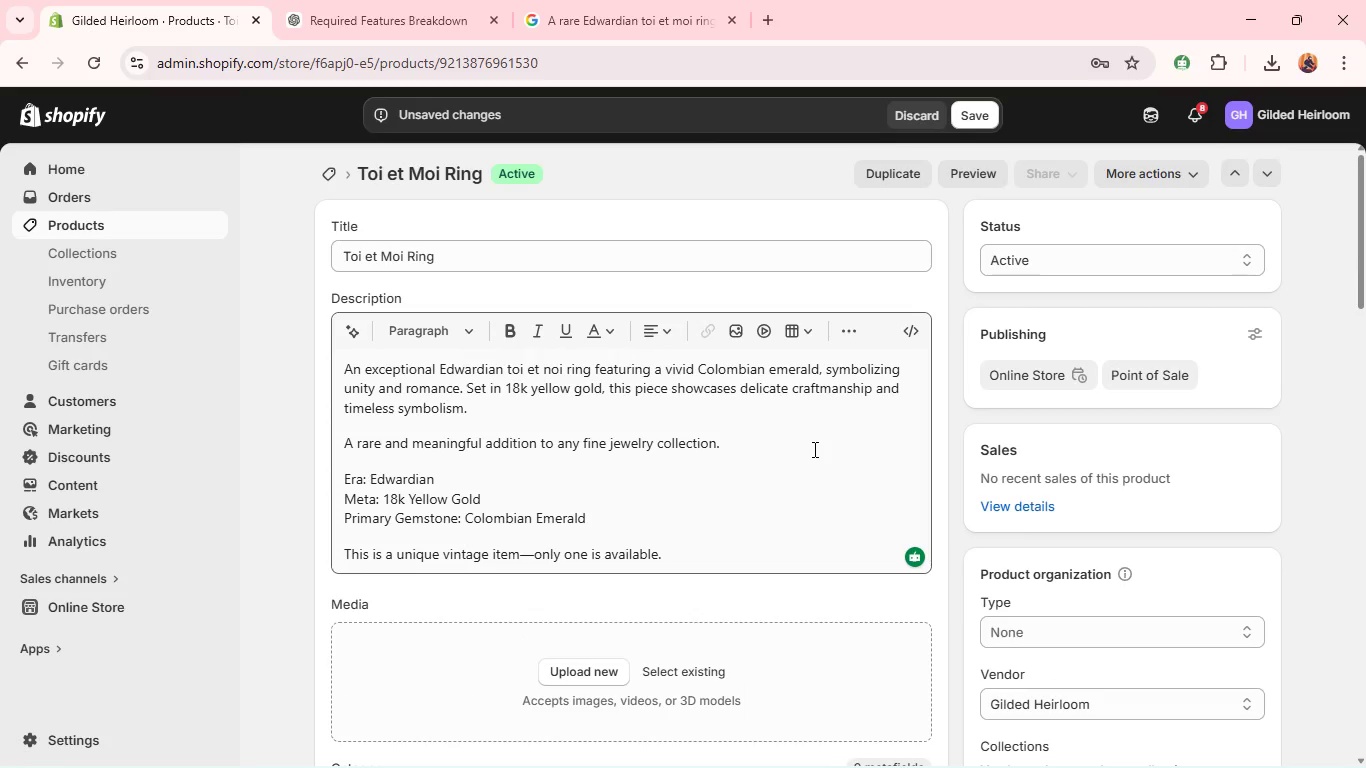 
type(Edwardian )
 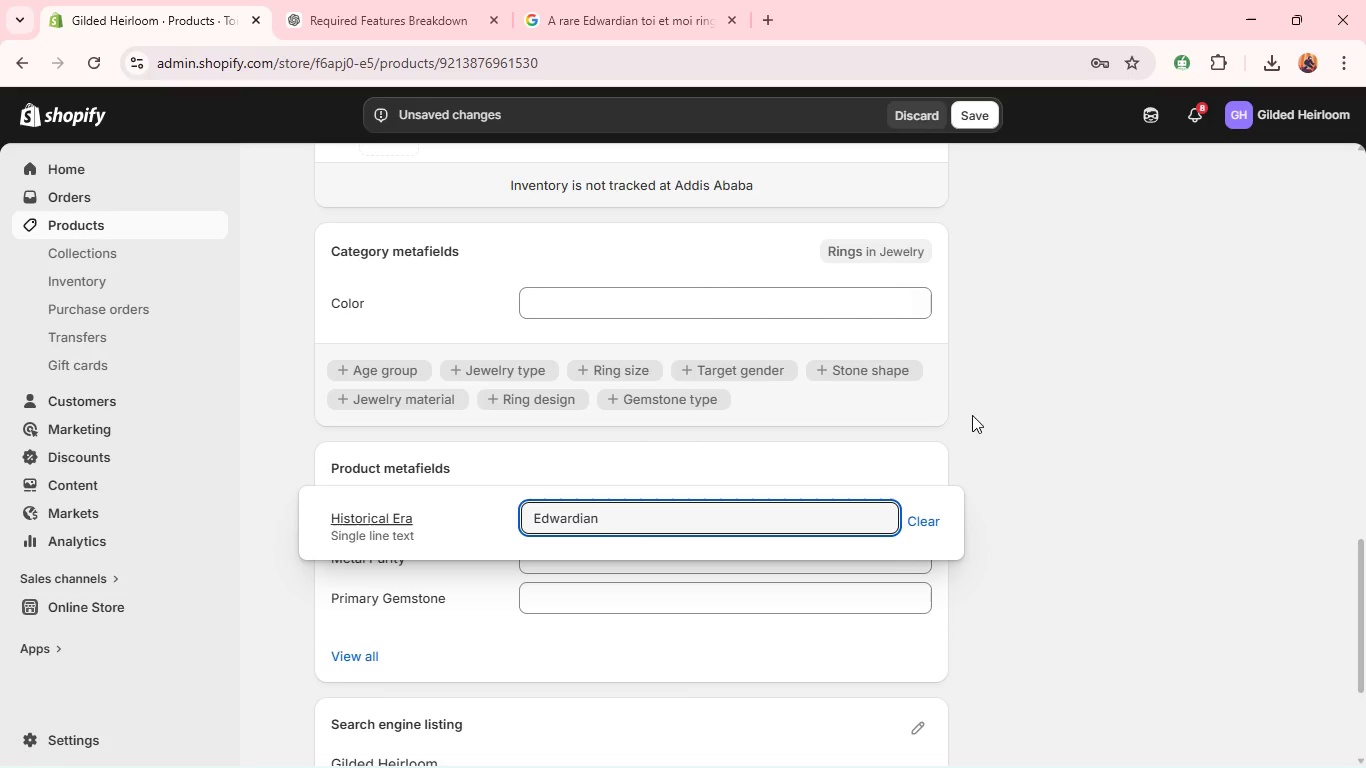 
left_click([975, 416])
 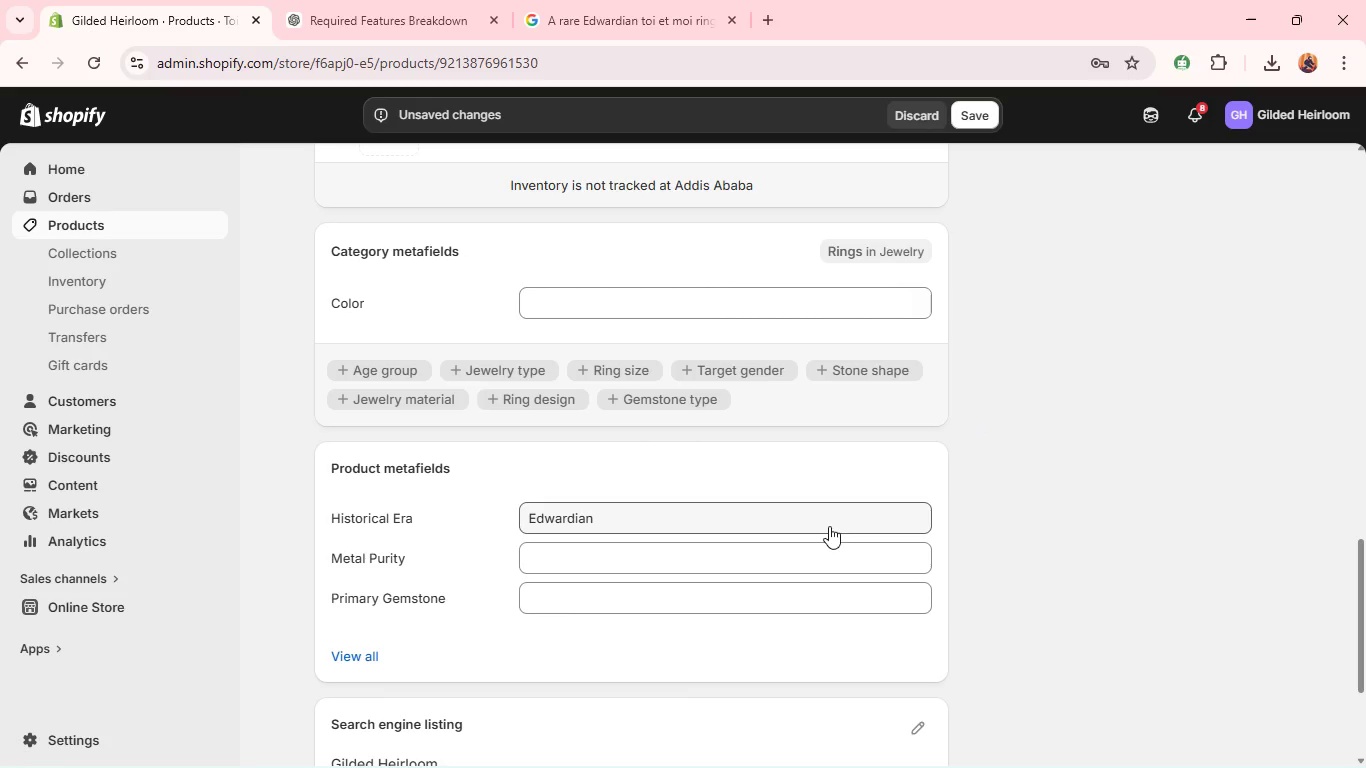 
left_click([826, 532])
 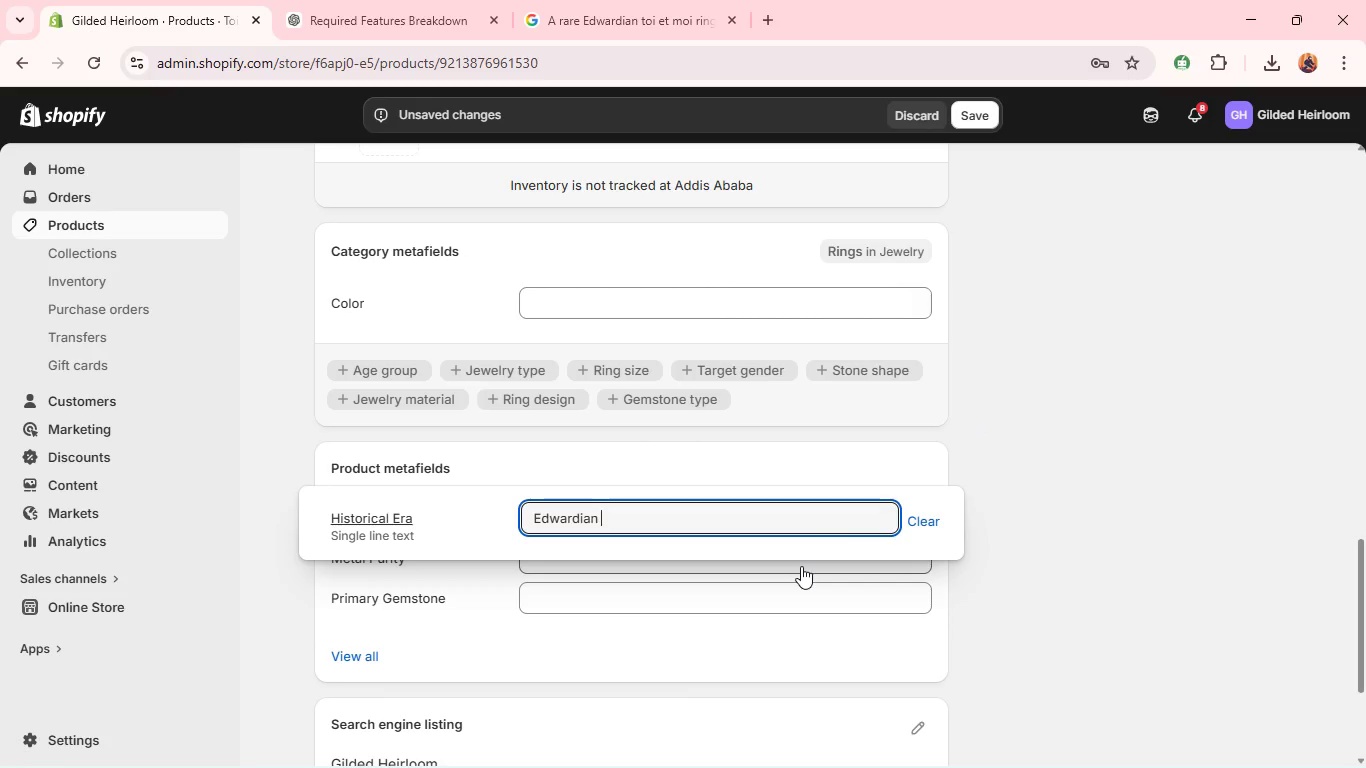 
left_click([801, 566])
 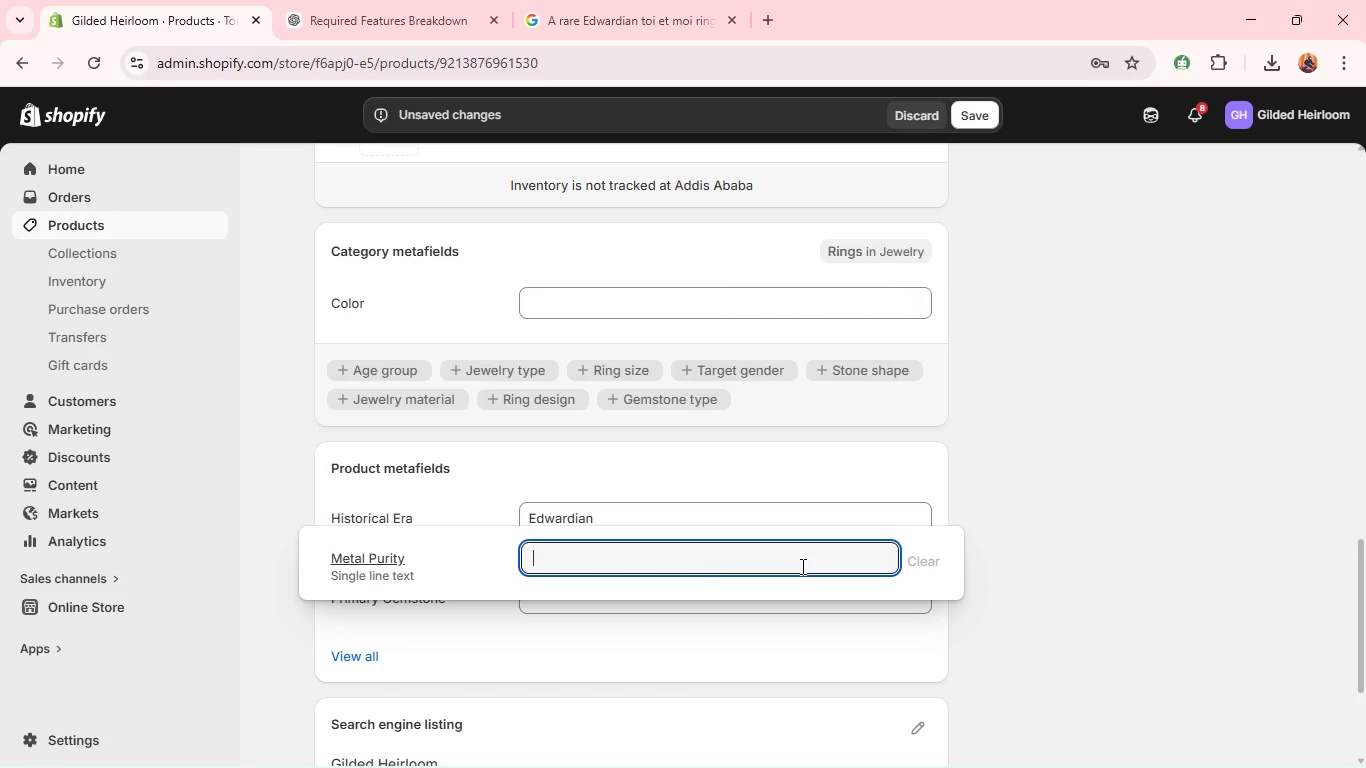 
type(18k Yellow GOld)
key(Backspace)
key(Backspace)
key(Backspace)
type(old)
 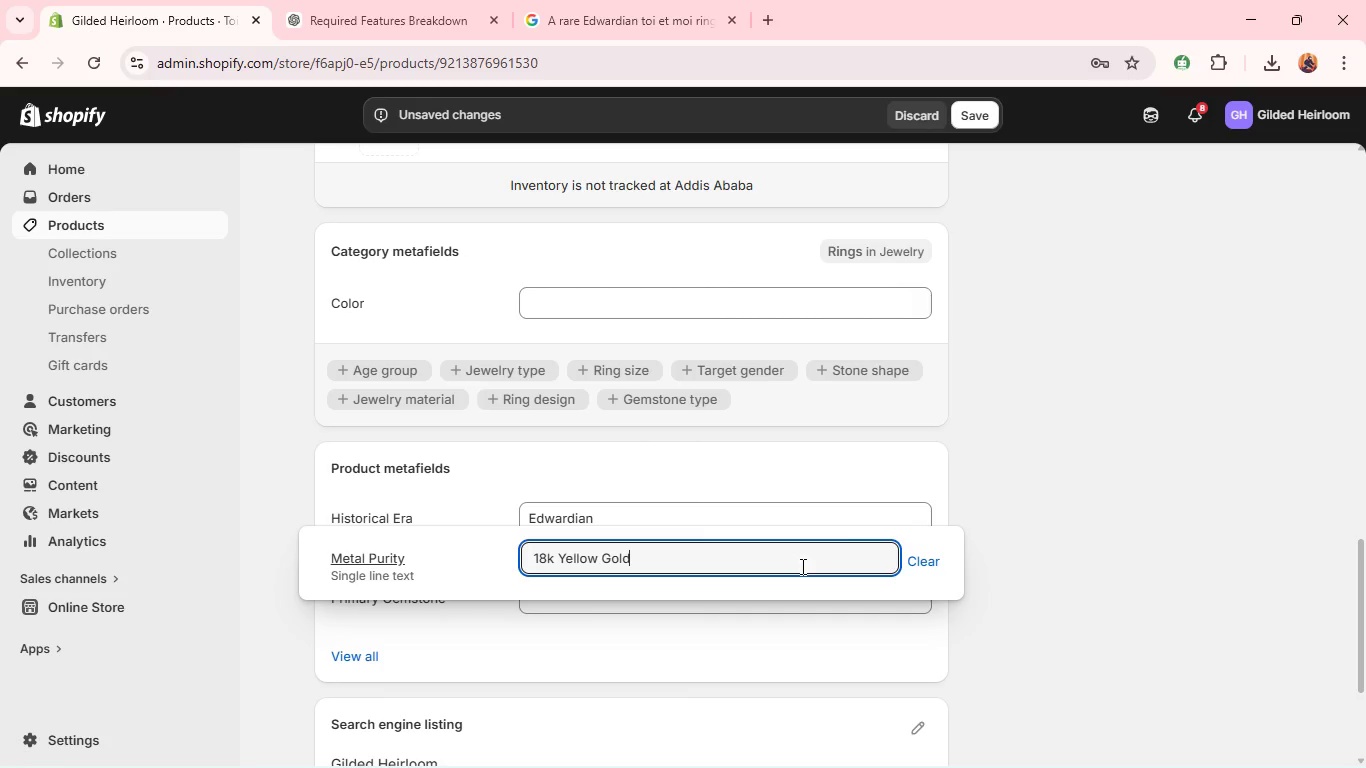 
left_click([1077, 436])
 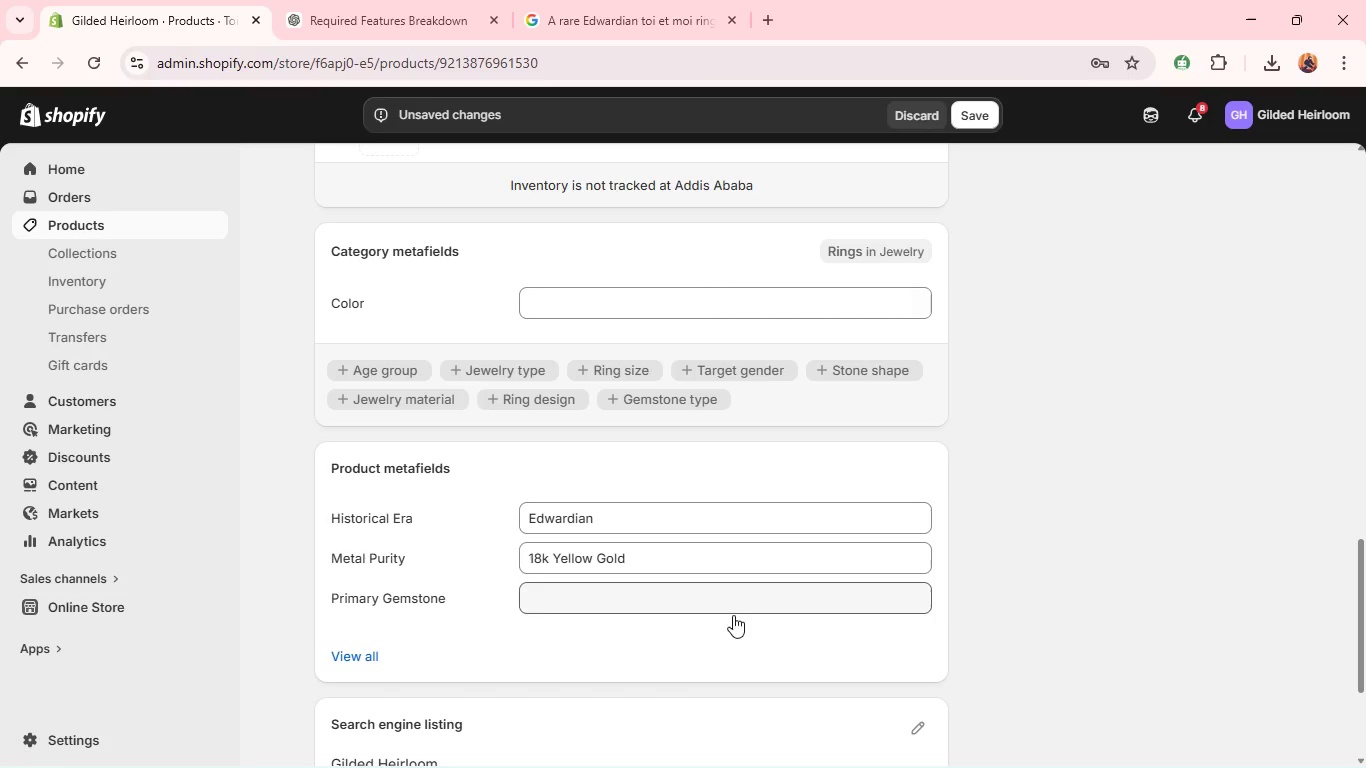 
left_click([728, 601])
 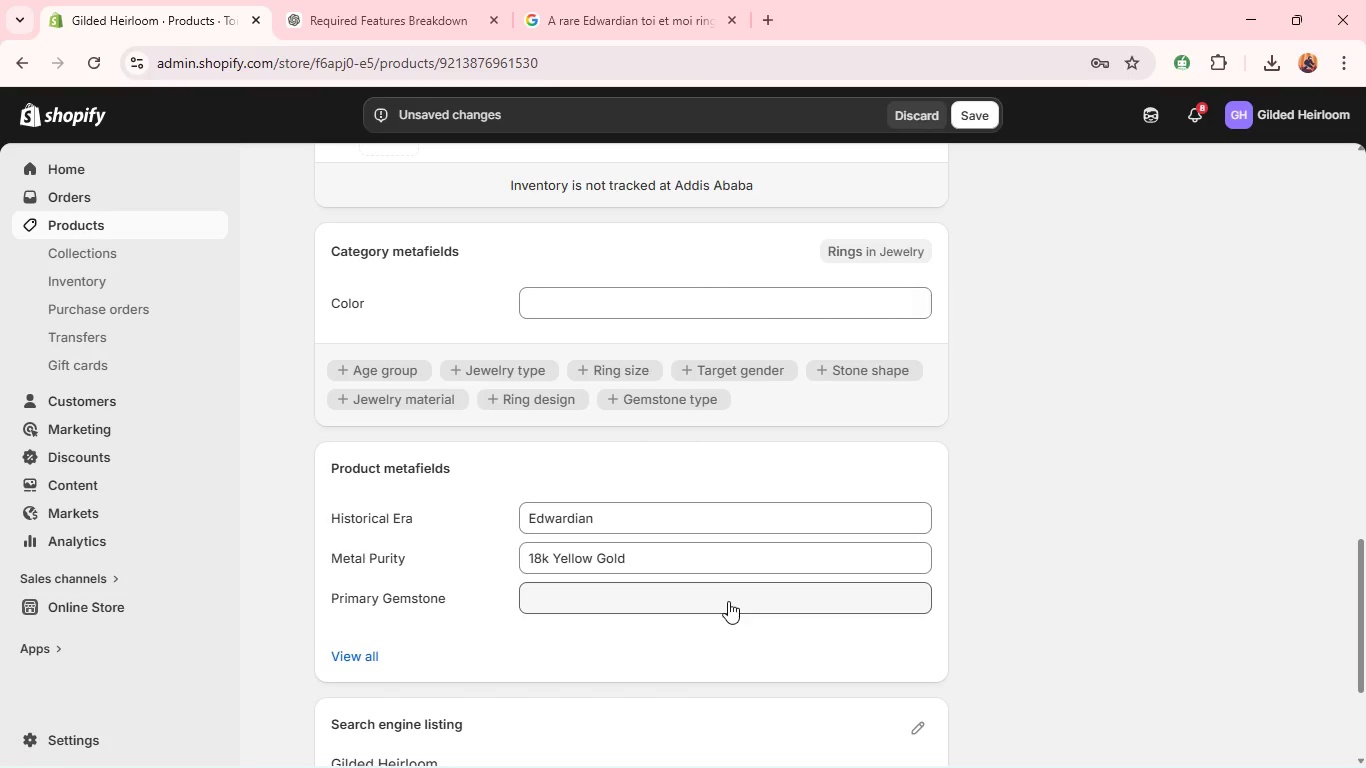 
type(zColombian Emerald)
 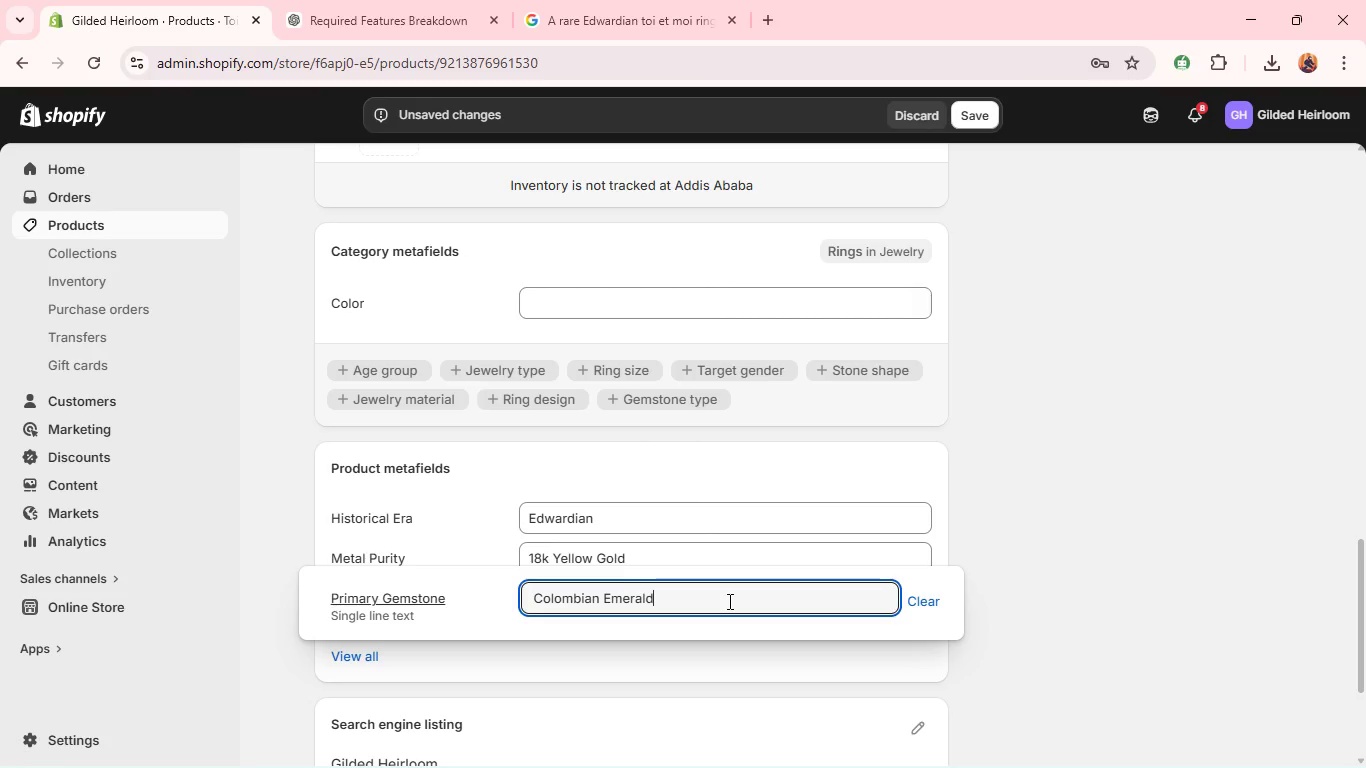 
left_click([1068, 474])
 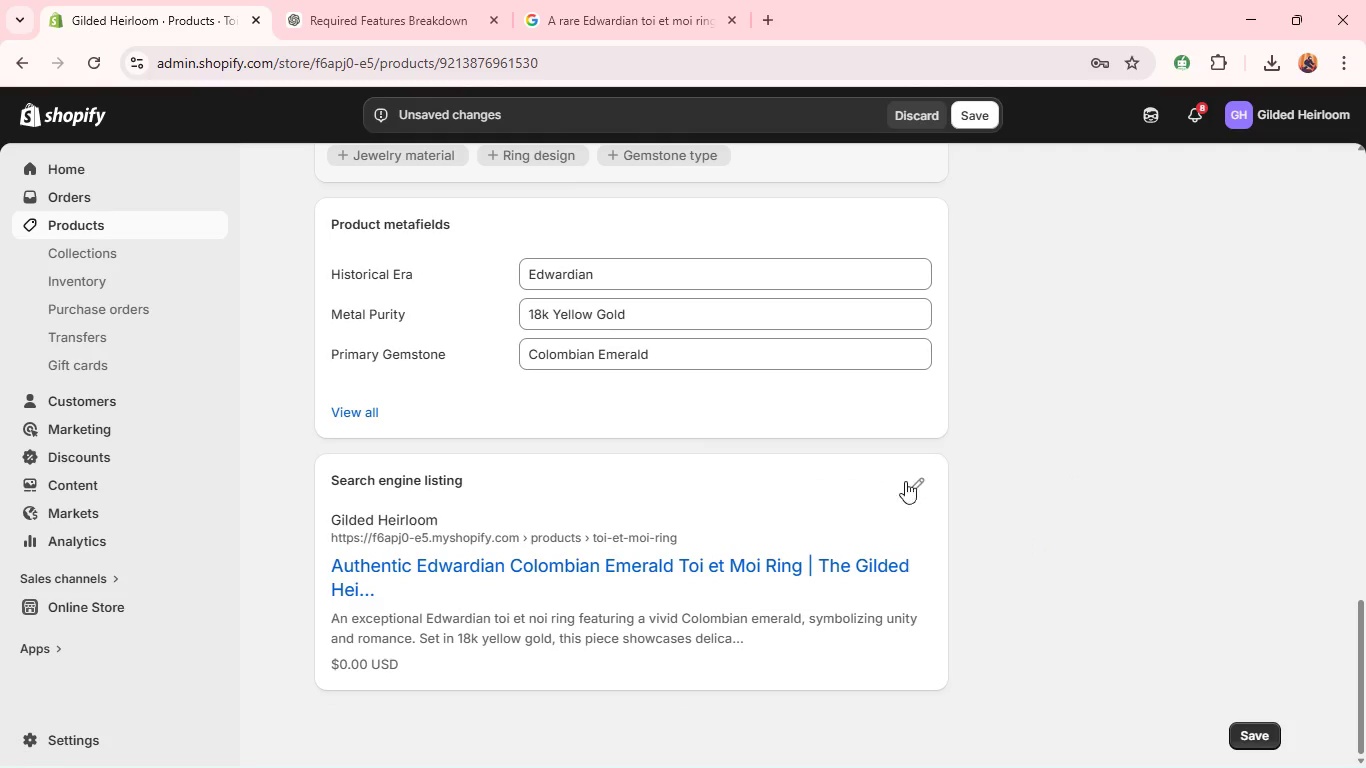 
left_click([912, 491])
 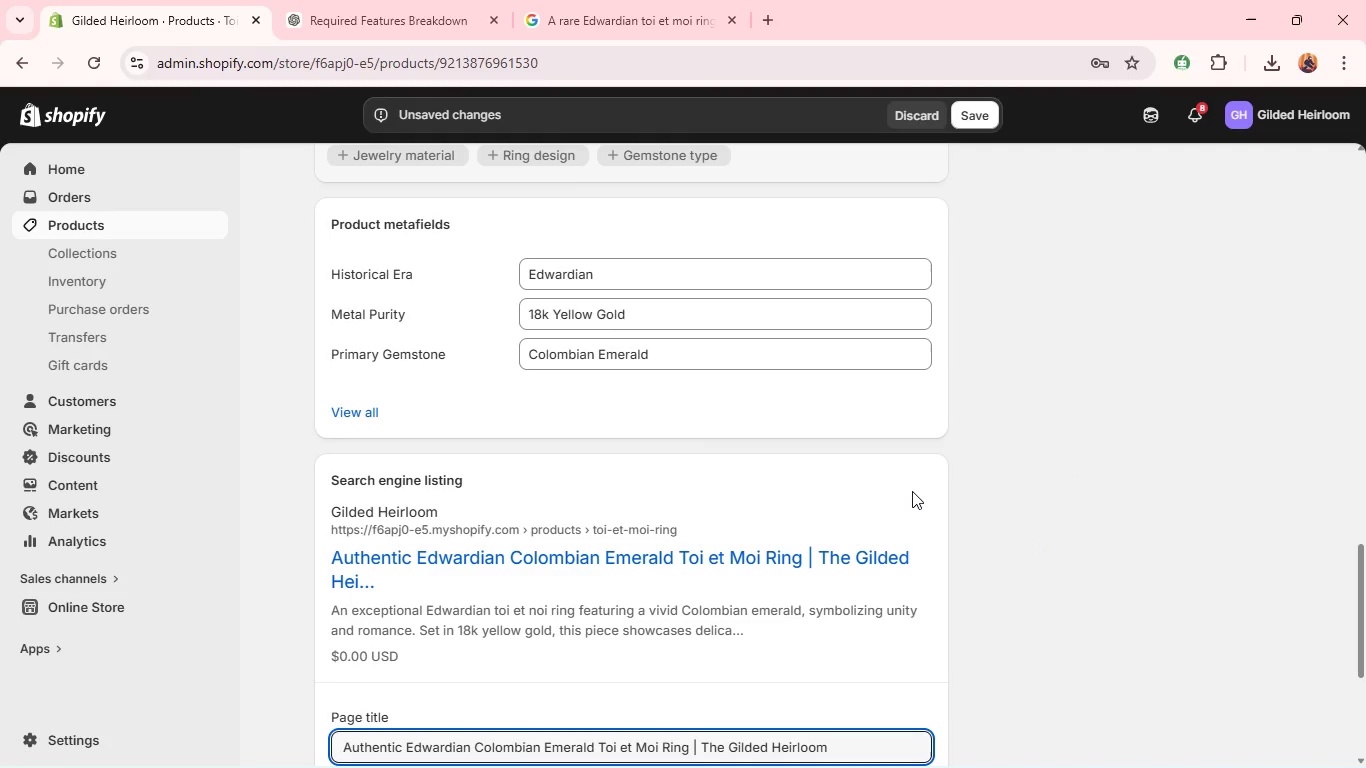 
wait(26.12)
 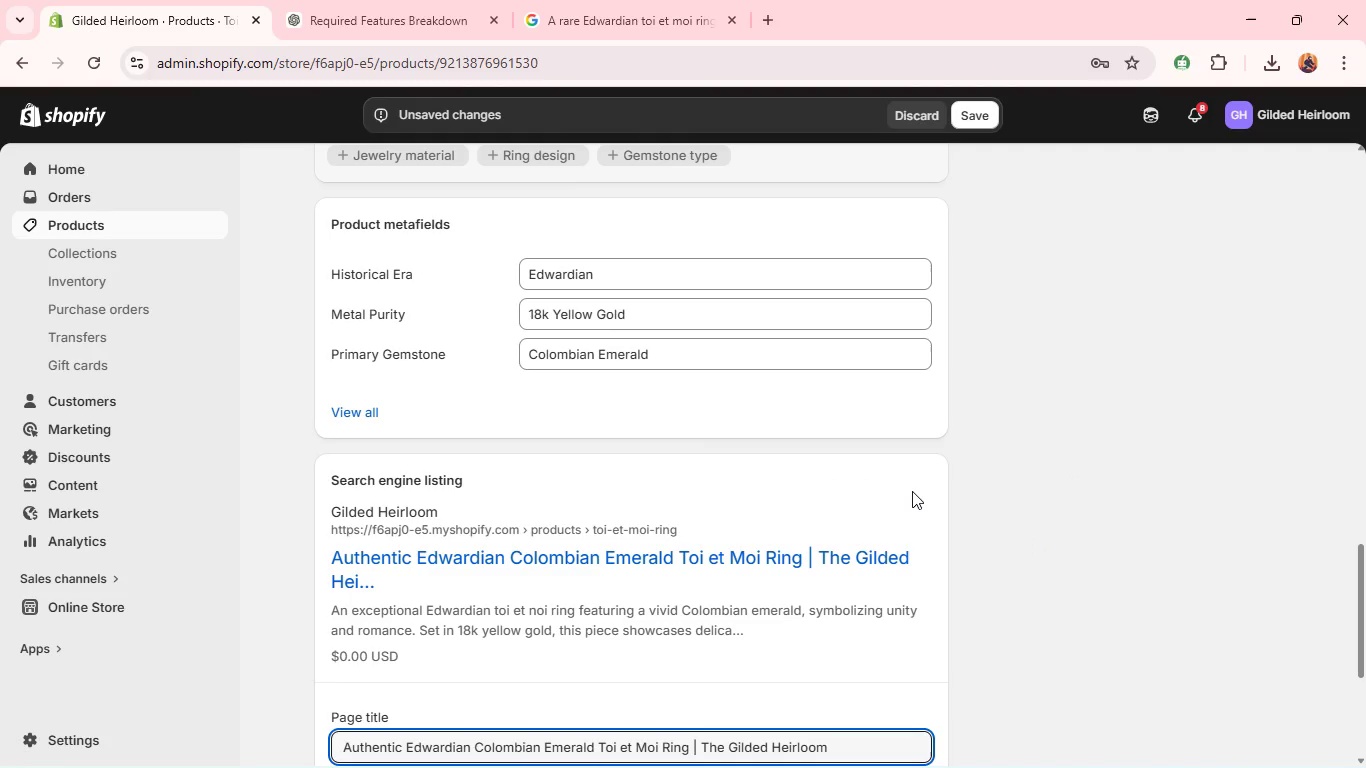 
double_click([755, 479])
 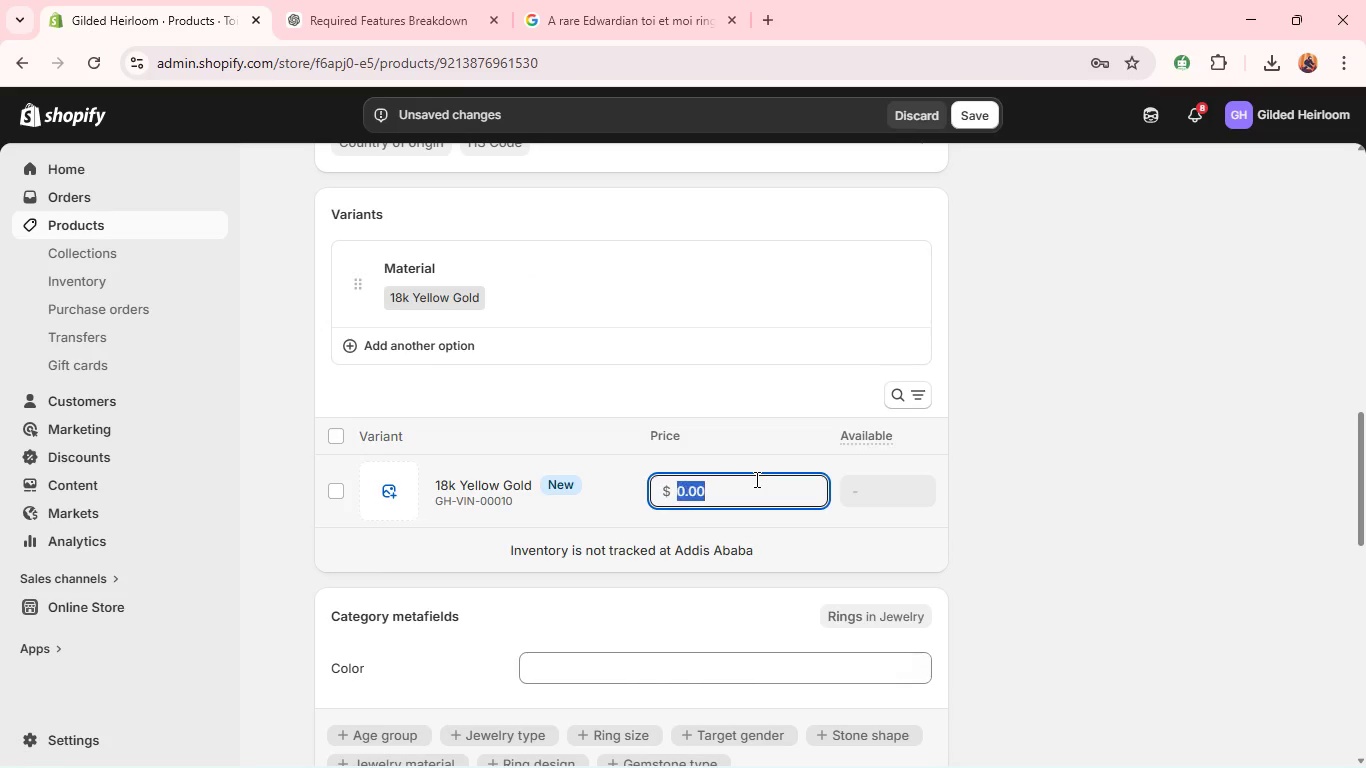 
triple_click([755, 479])
 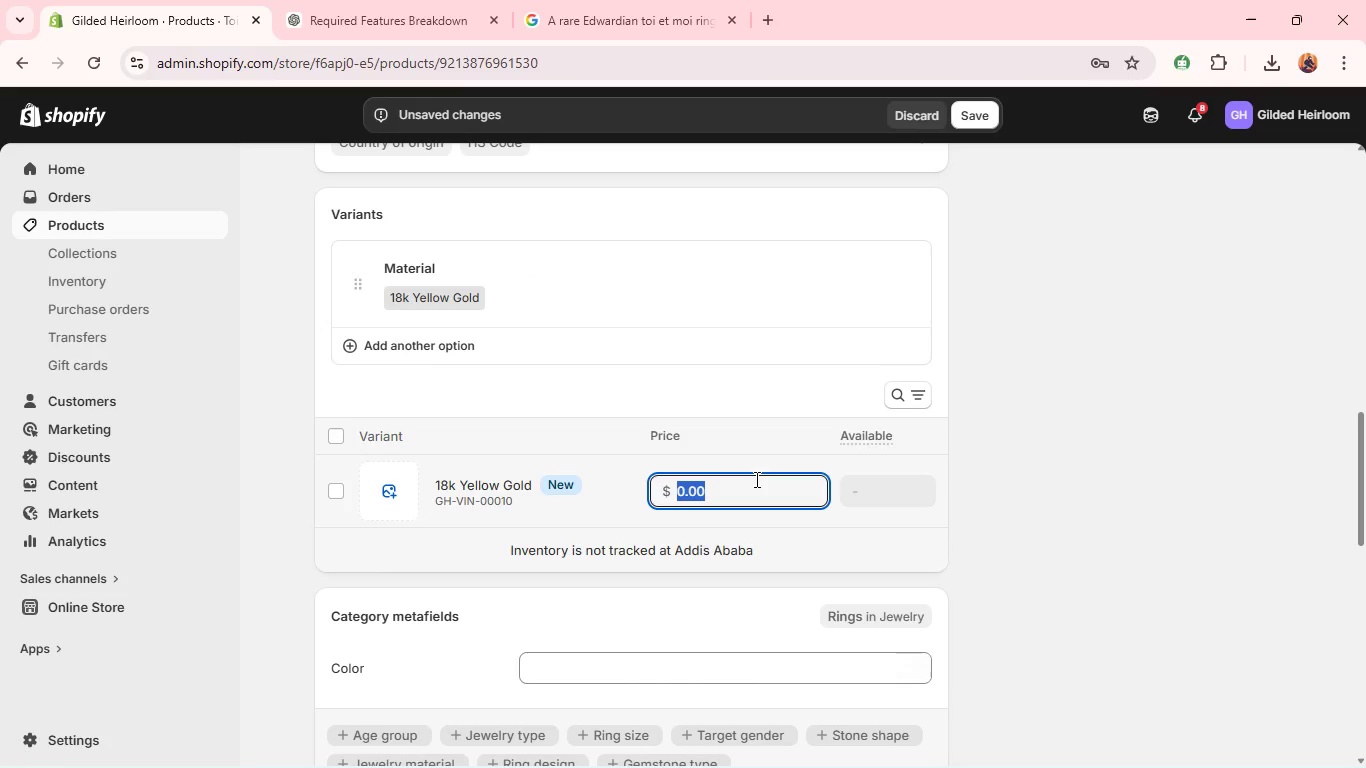 
wait(5.33)
 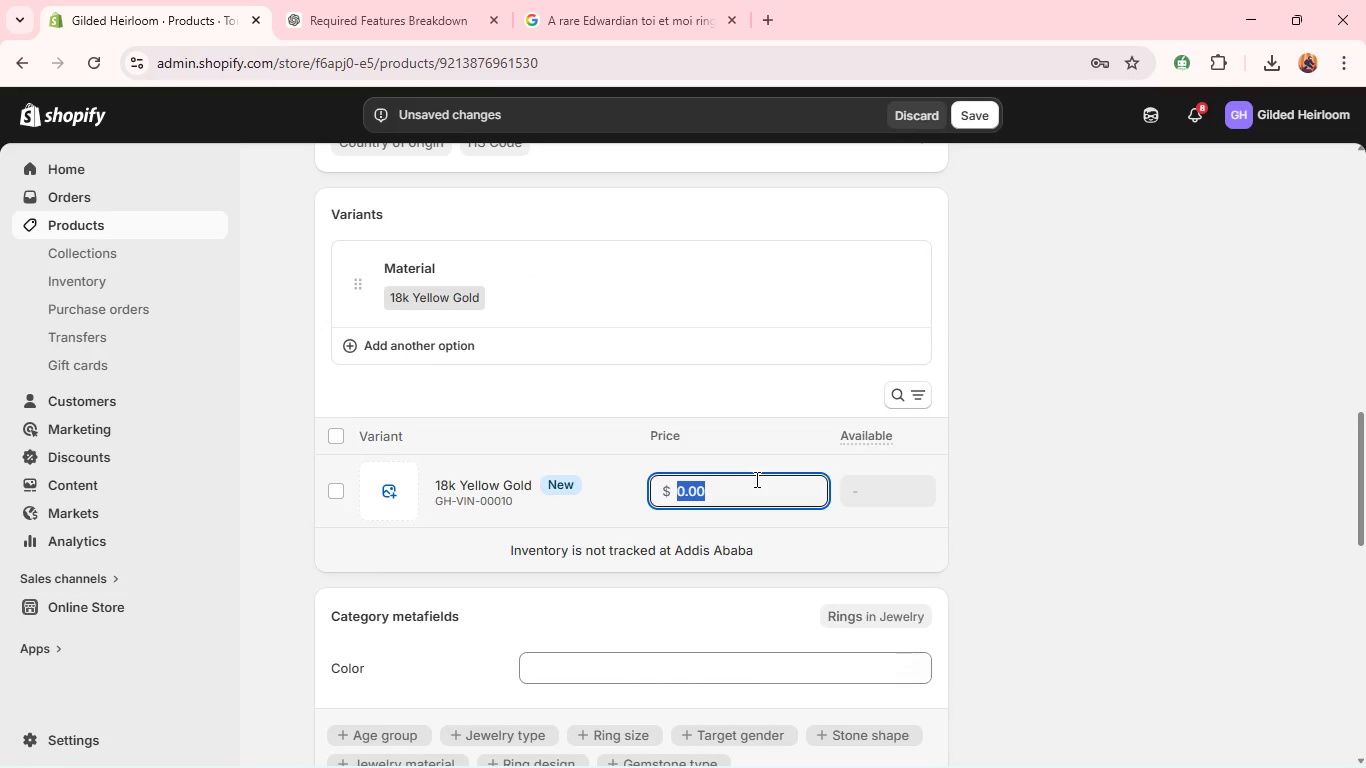 
type(9400)
key(Backspace)
key(Backspace)
type(500)
key(Backspace)
key(Backspace)
key(Backspace)
key(Backspace)
type(500)
 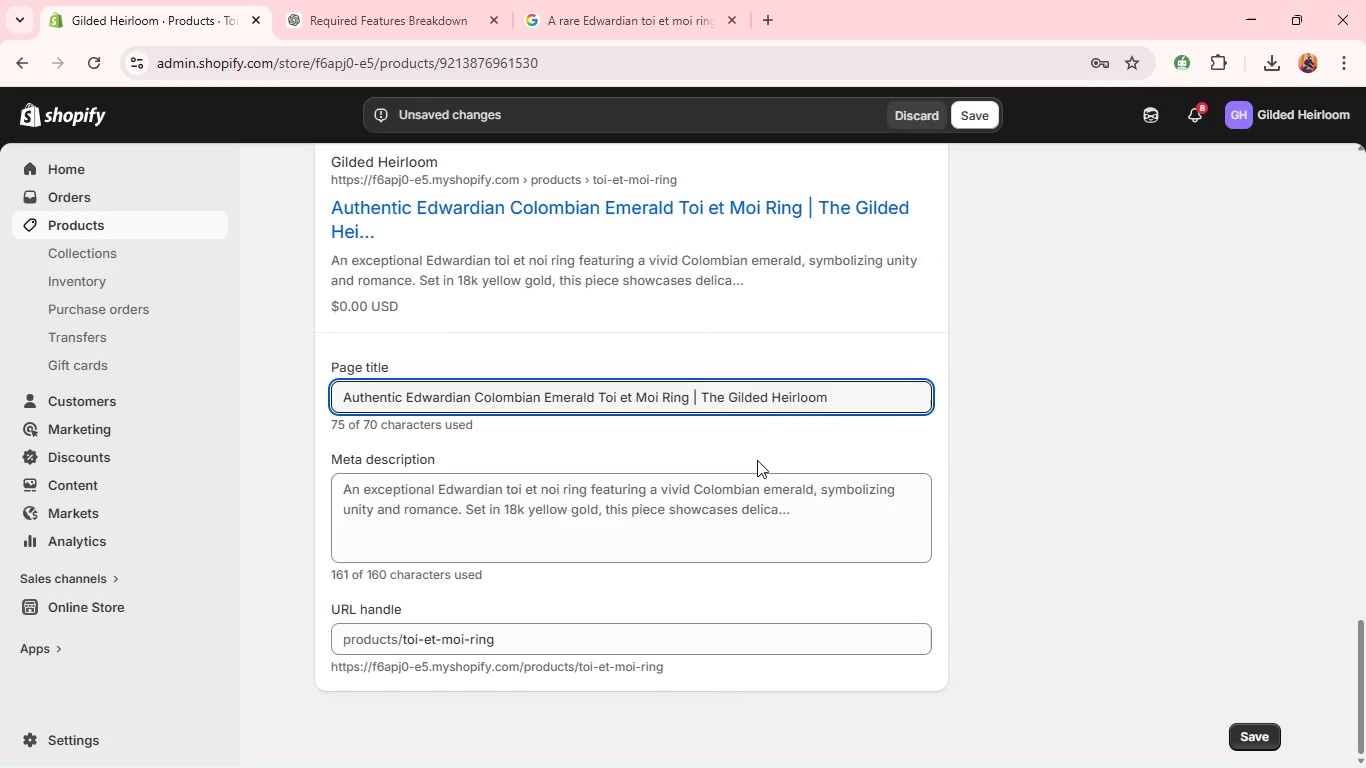 
double_click([720, 479])
 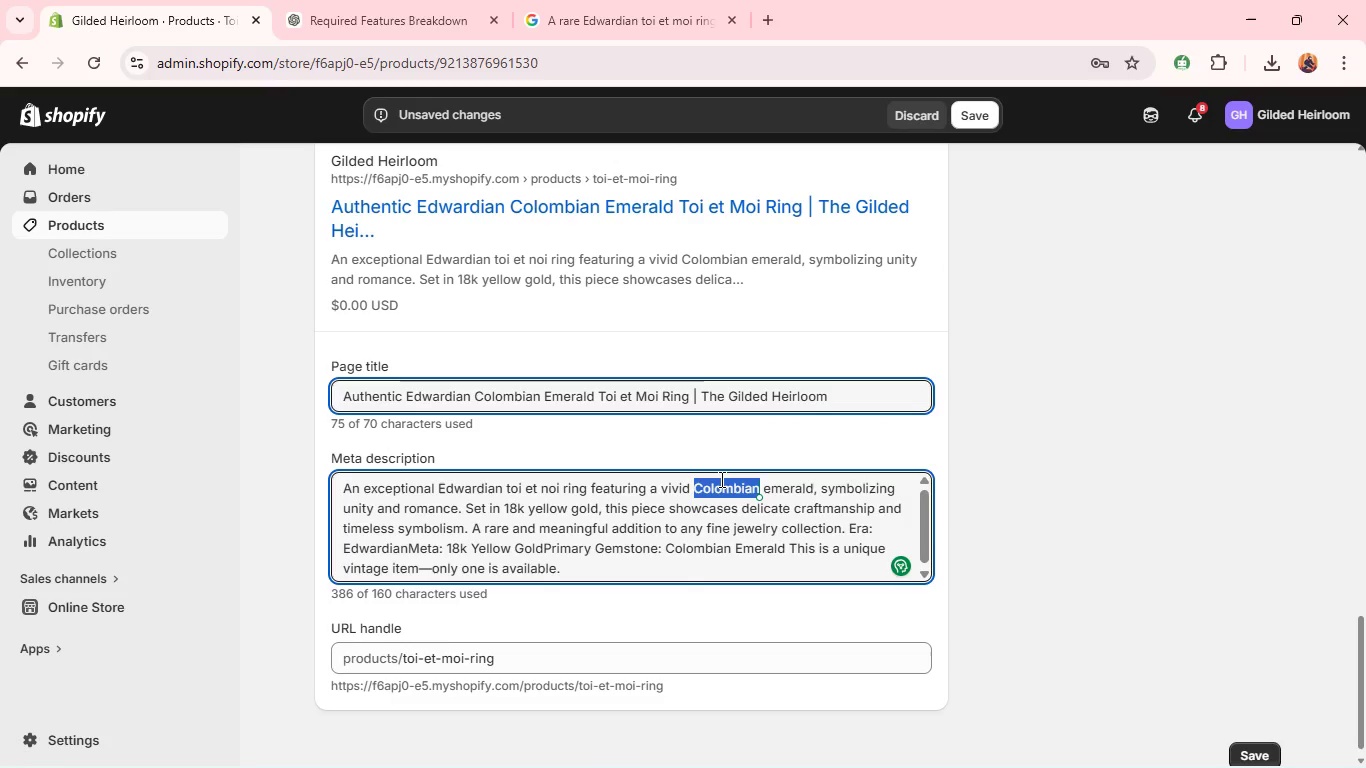 
type(Eswa)
 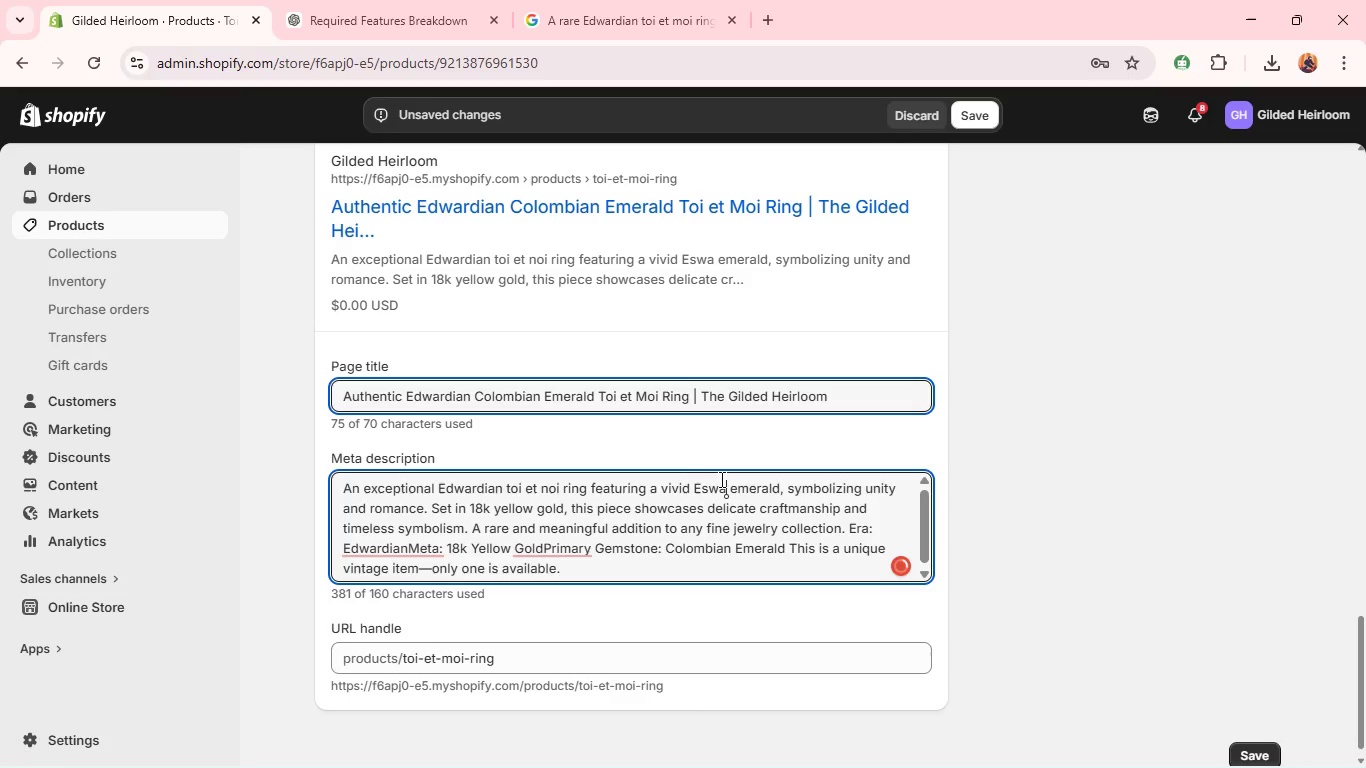 
key(Control+A)
 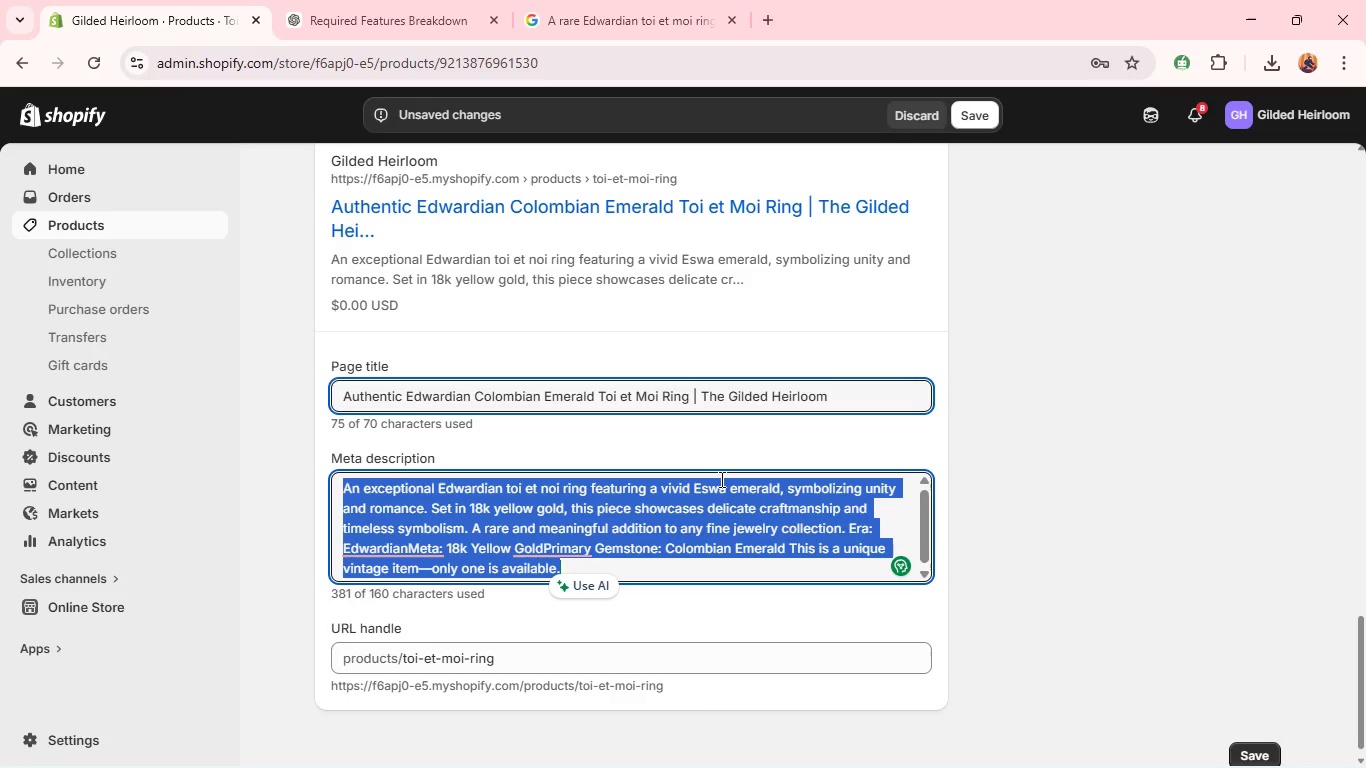 
type(Eswar)
key(Backspace)
key(Backspace)
key(Backspace)
key(Backspace)
type(dwar)
 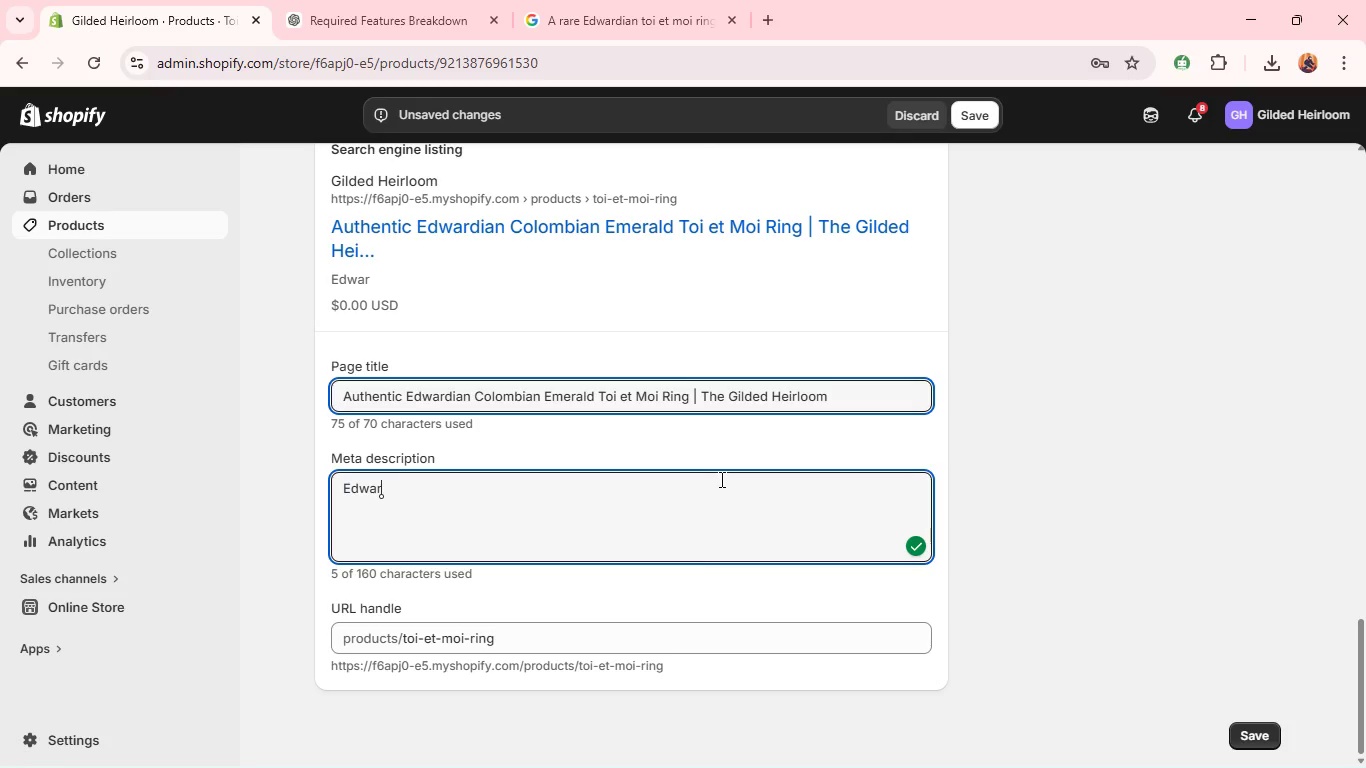 
type(dian )
 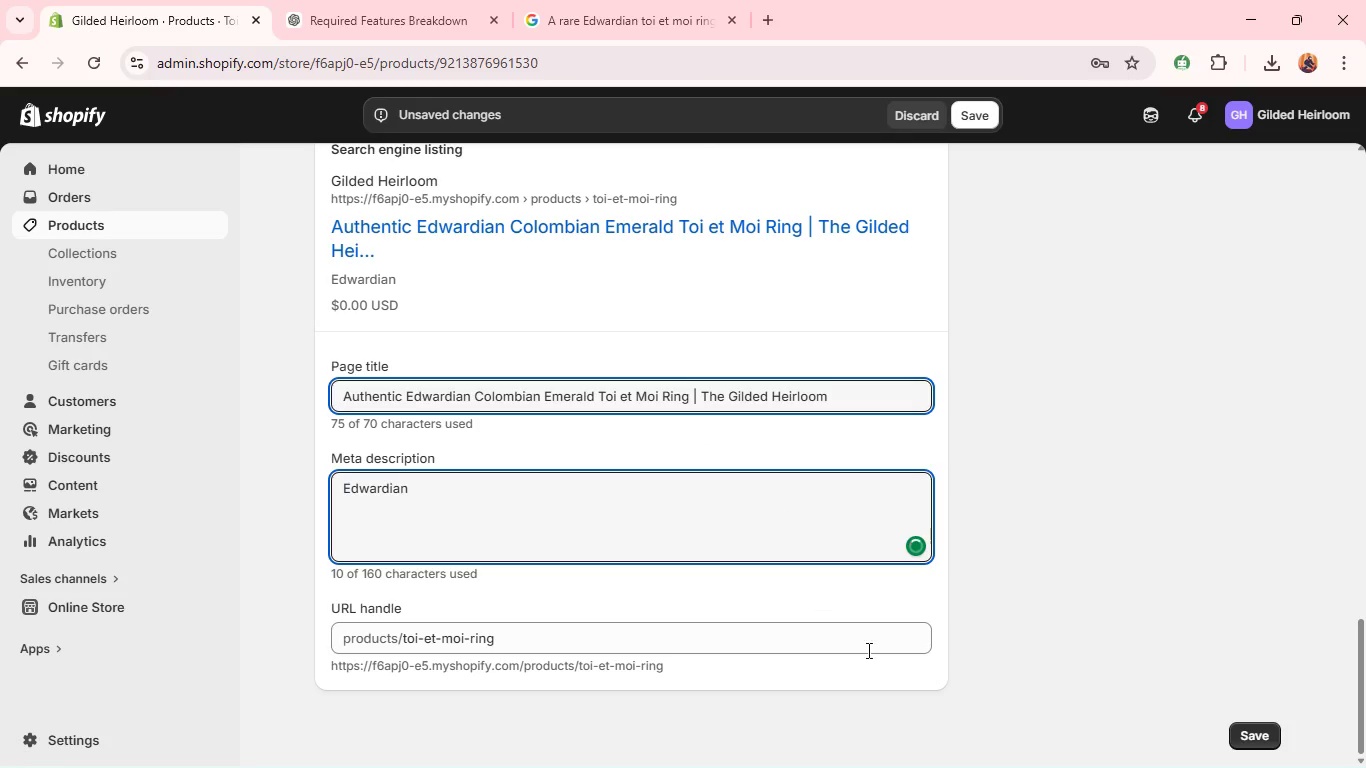 
type(toi e)
key(Backspace)
type(t moi ring fea)
 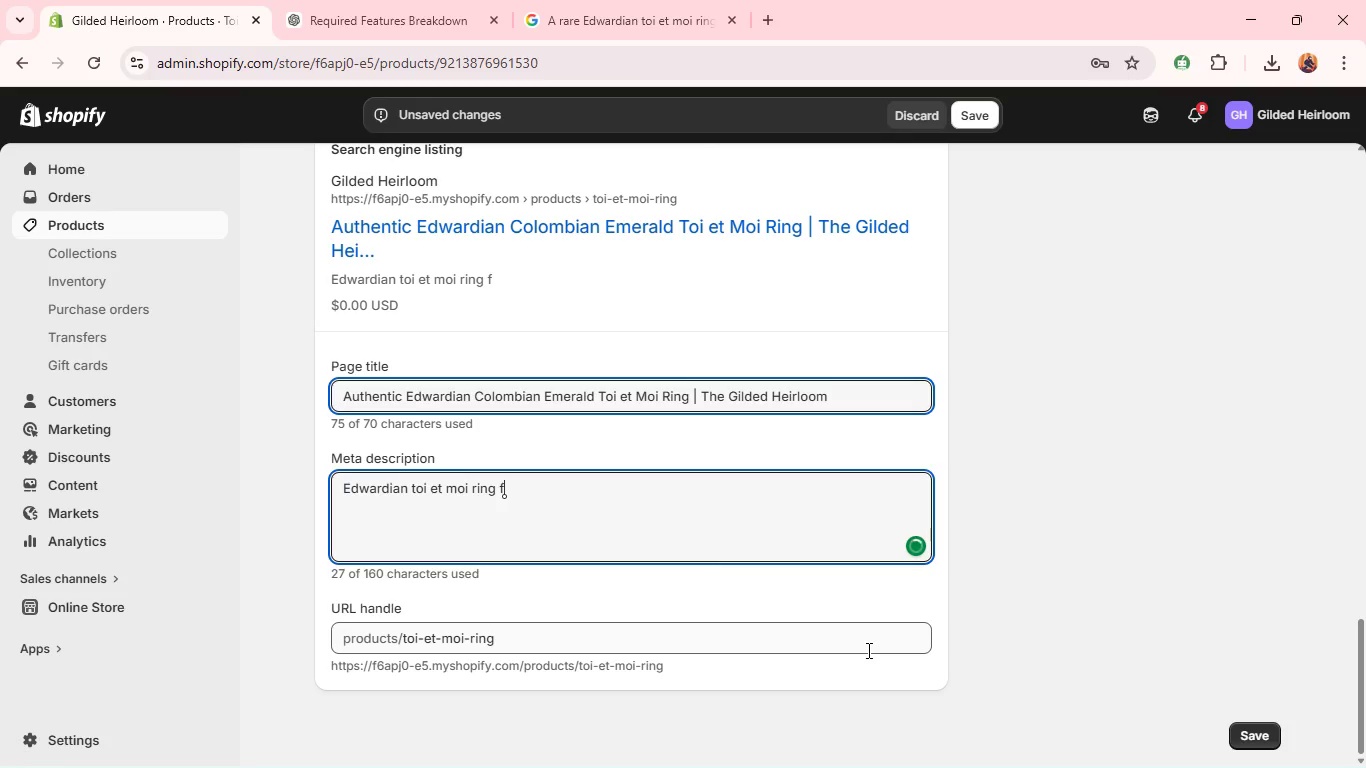 
hold_key(key=L, duration=0.31)
 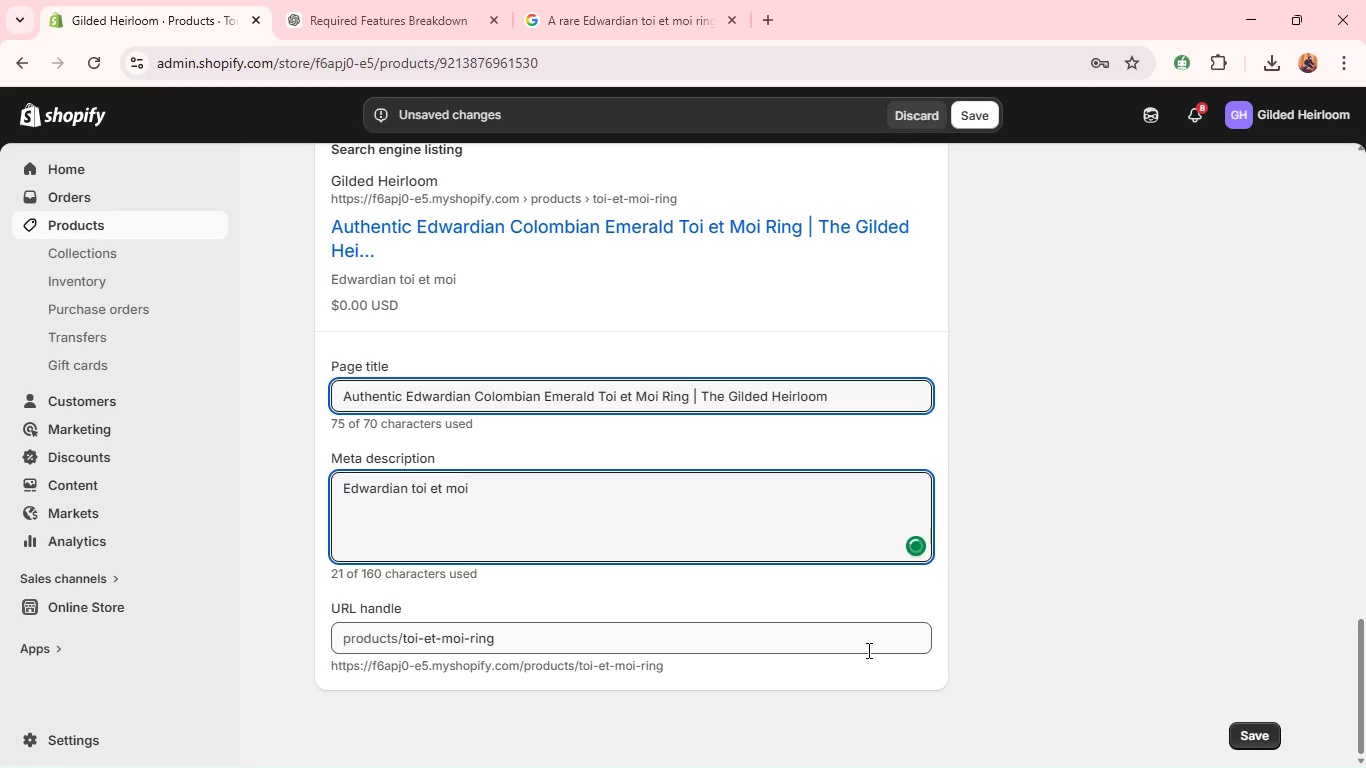 
left_click([992, 767])
 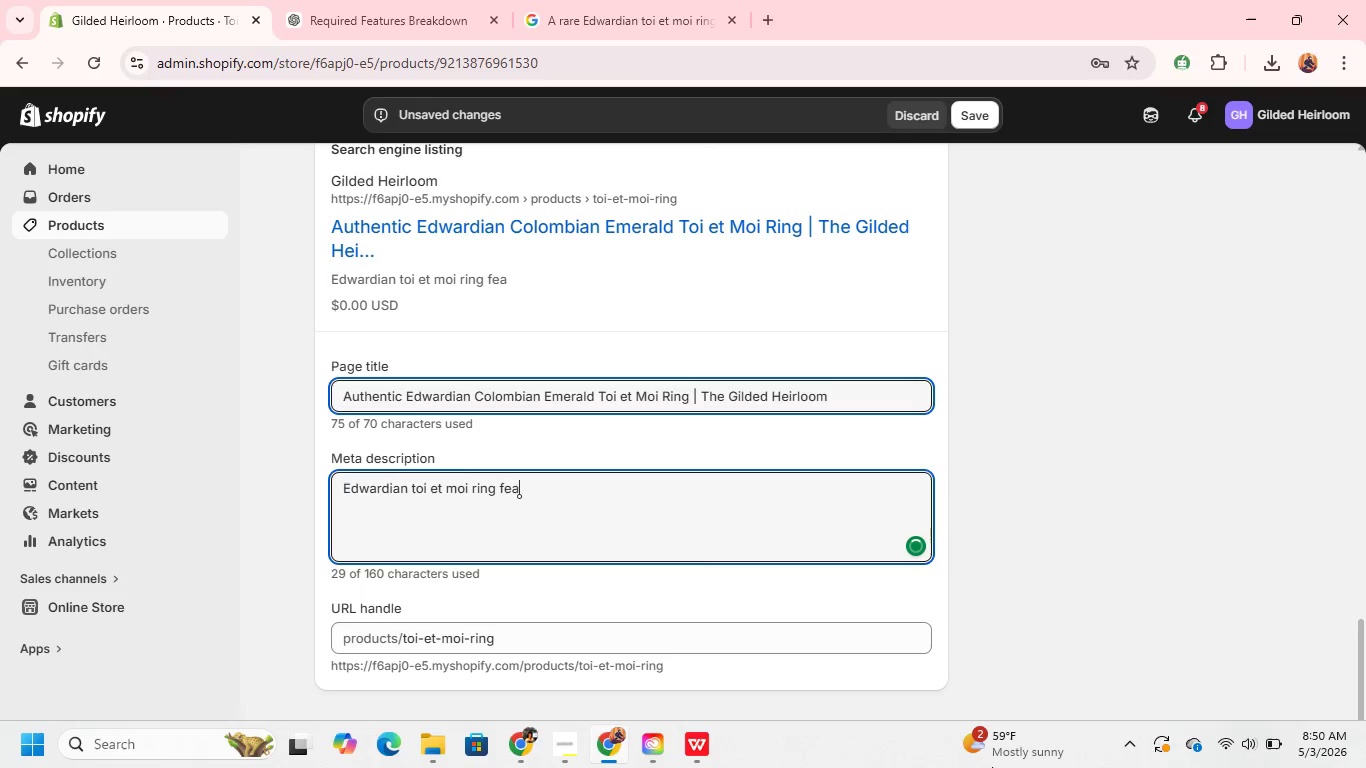 
type(turing )
 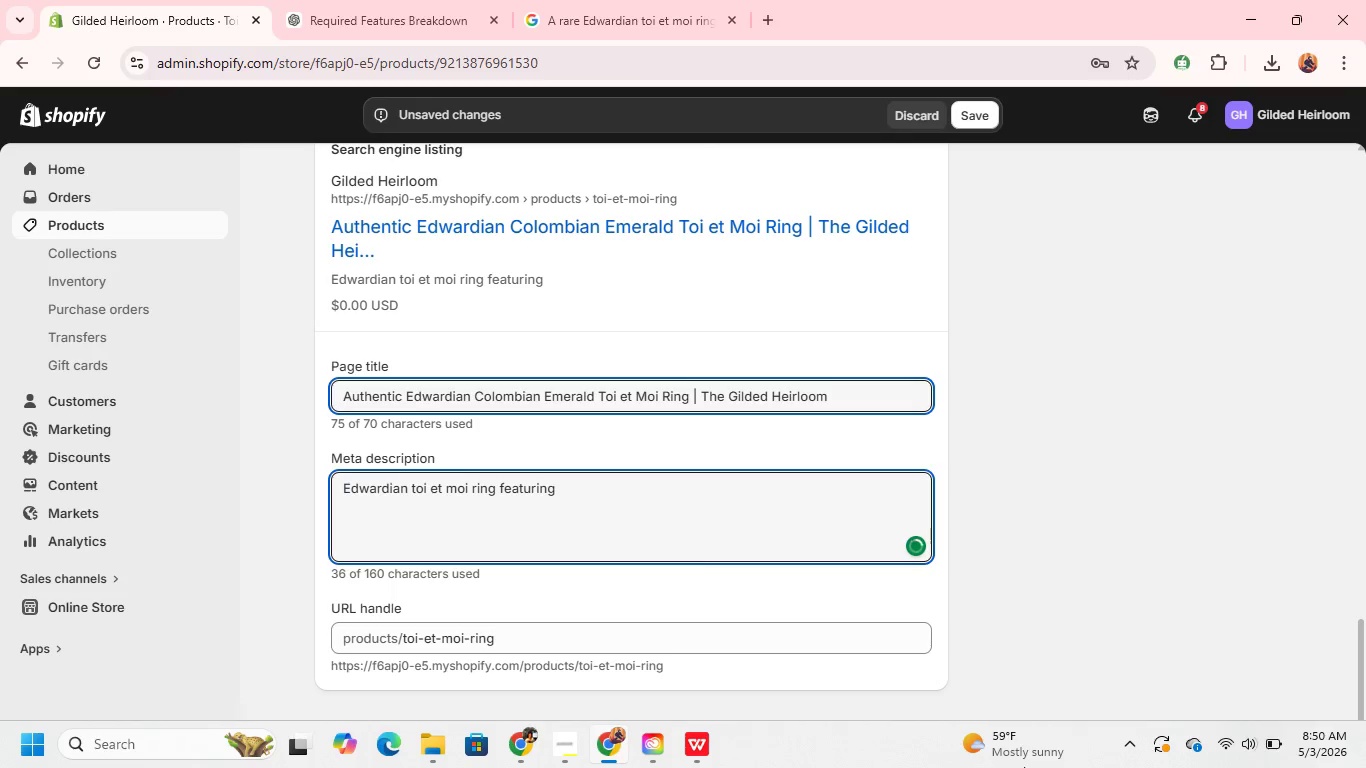 
type(Colombian emralds set in 18k yellow gold/)
key(Backspace)
type(. A romantix)
key(Backspace)
type(c vintage)
 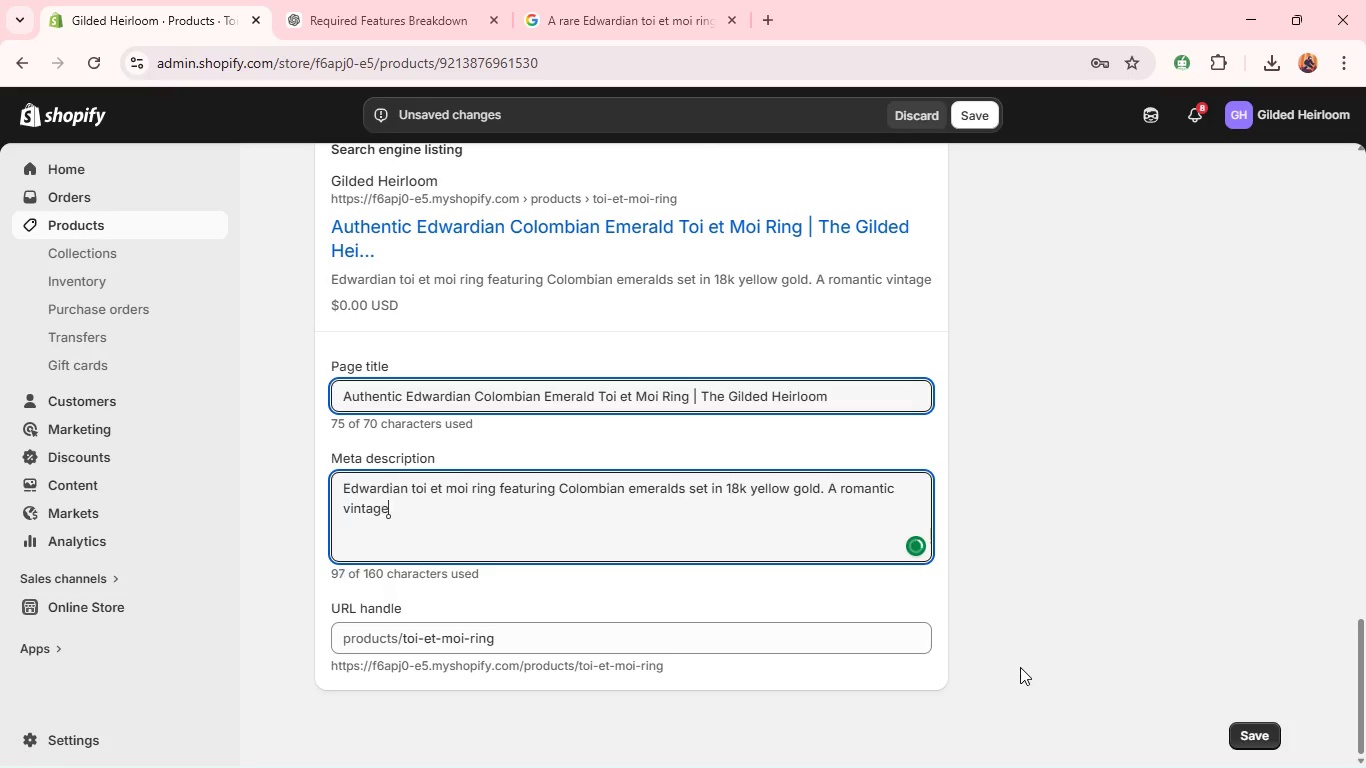 
wait(5.78)
 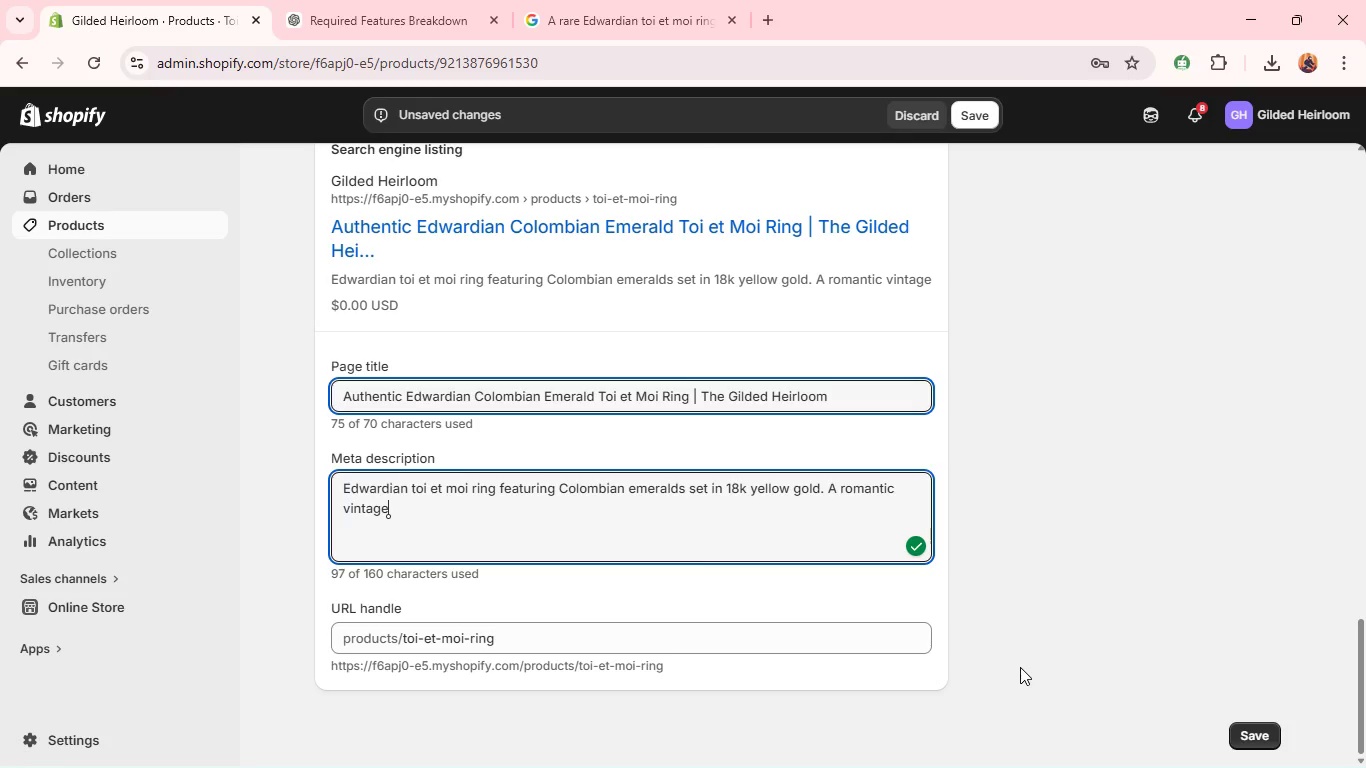 
type( design su)
key(Backspace)
type(ymbol)
 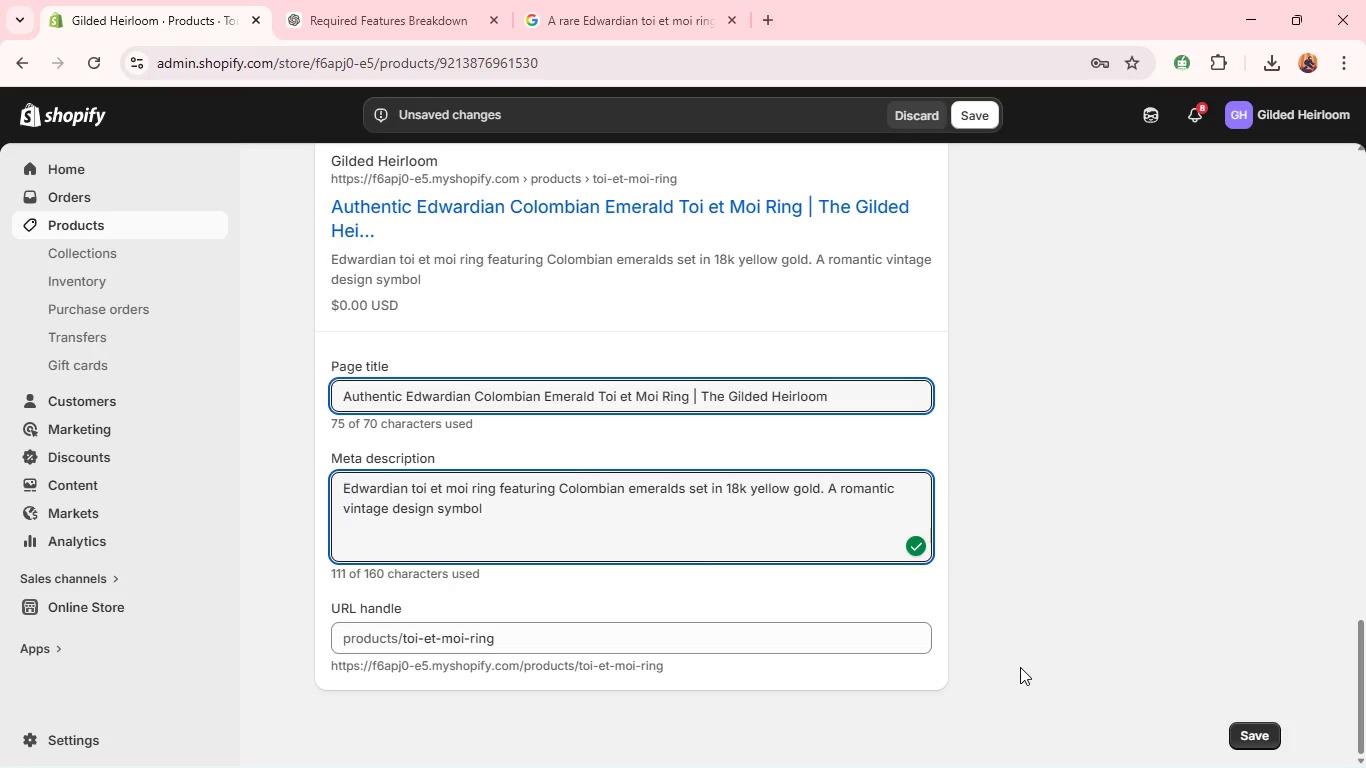 
wait(8.3)
 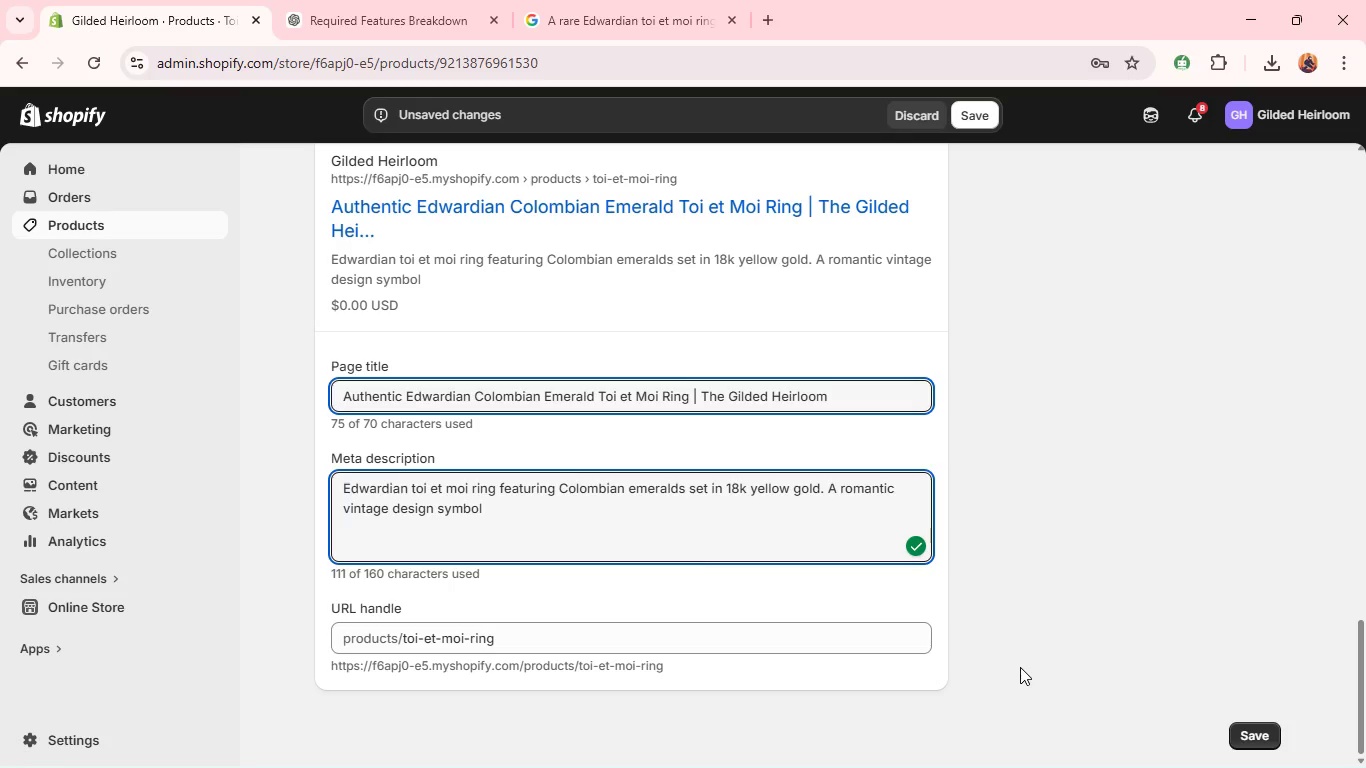 
type(zing unity \.)
key(Backspace)
key(Backspace)
key(Backspace)
type(. )
 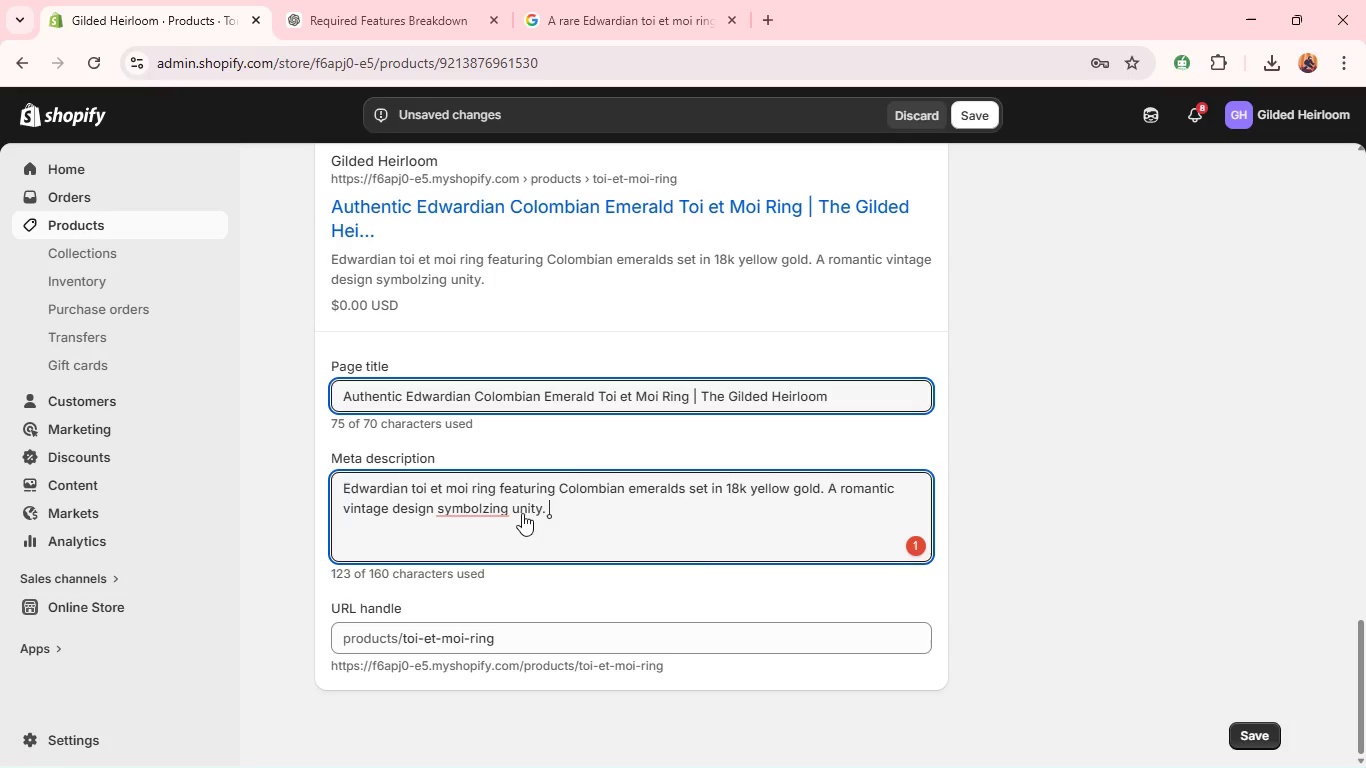 
left_click([498, 504])
 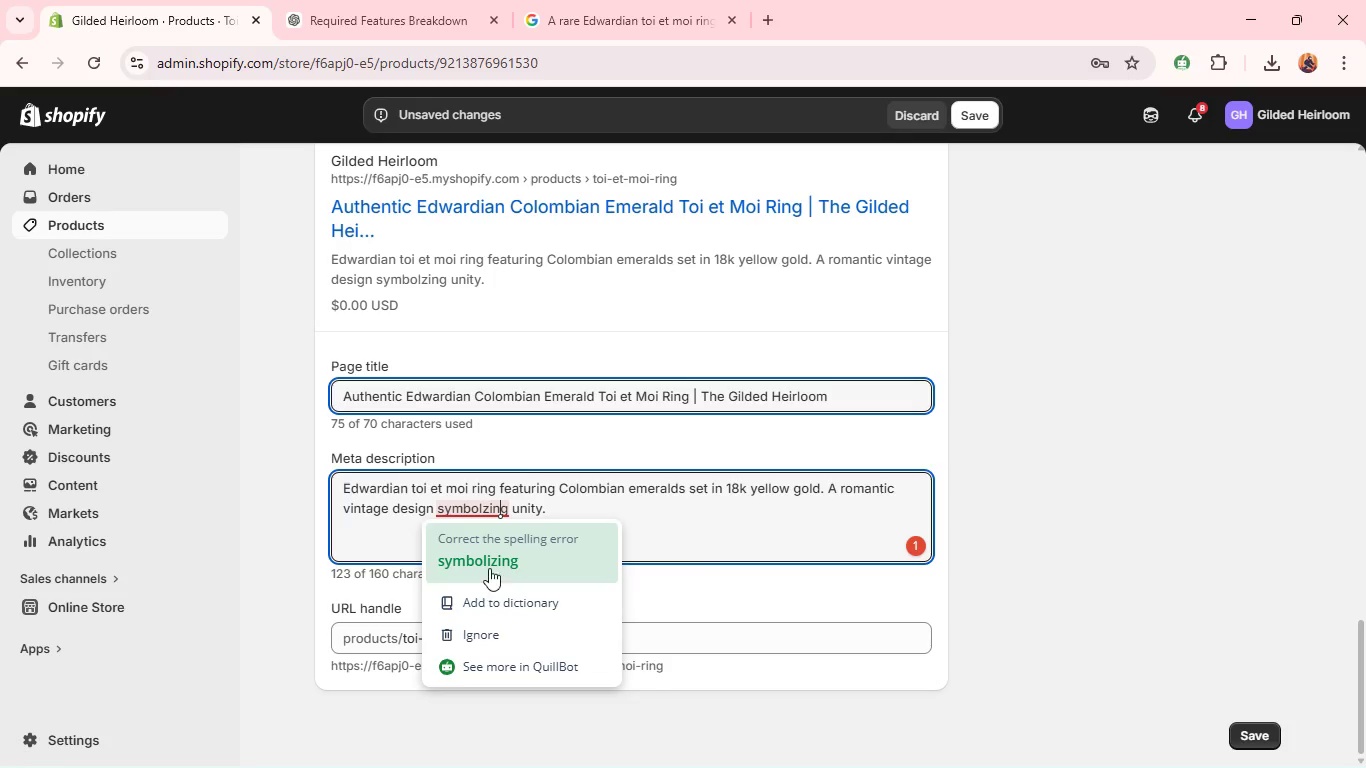 
left_click([492, 561])
 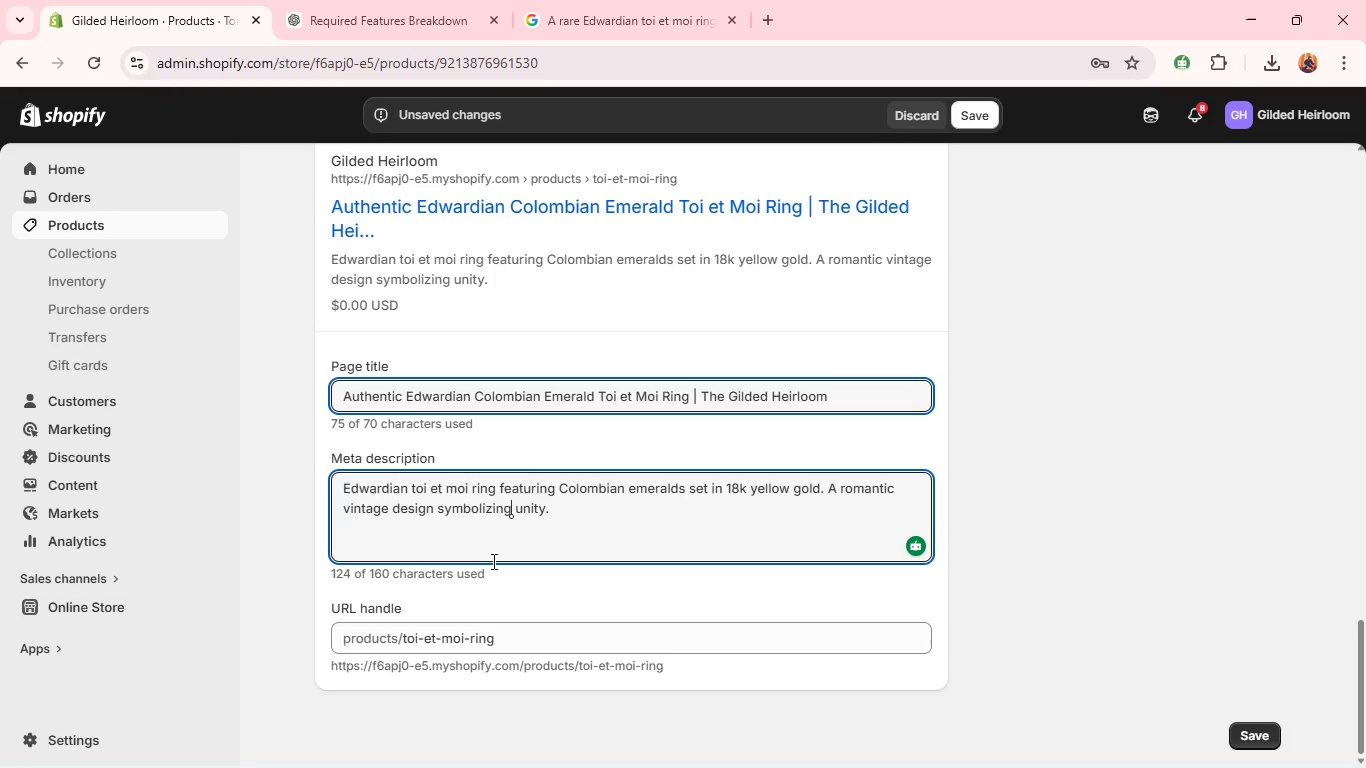 
wait(6.75)
 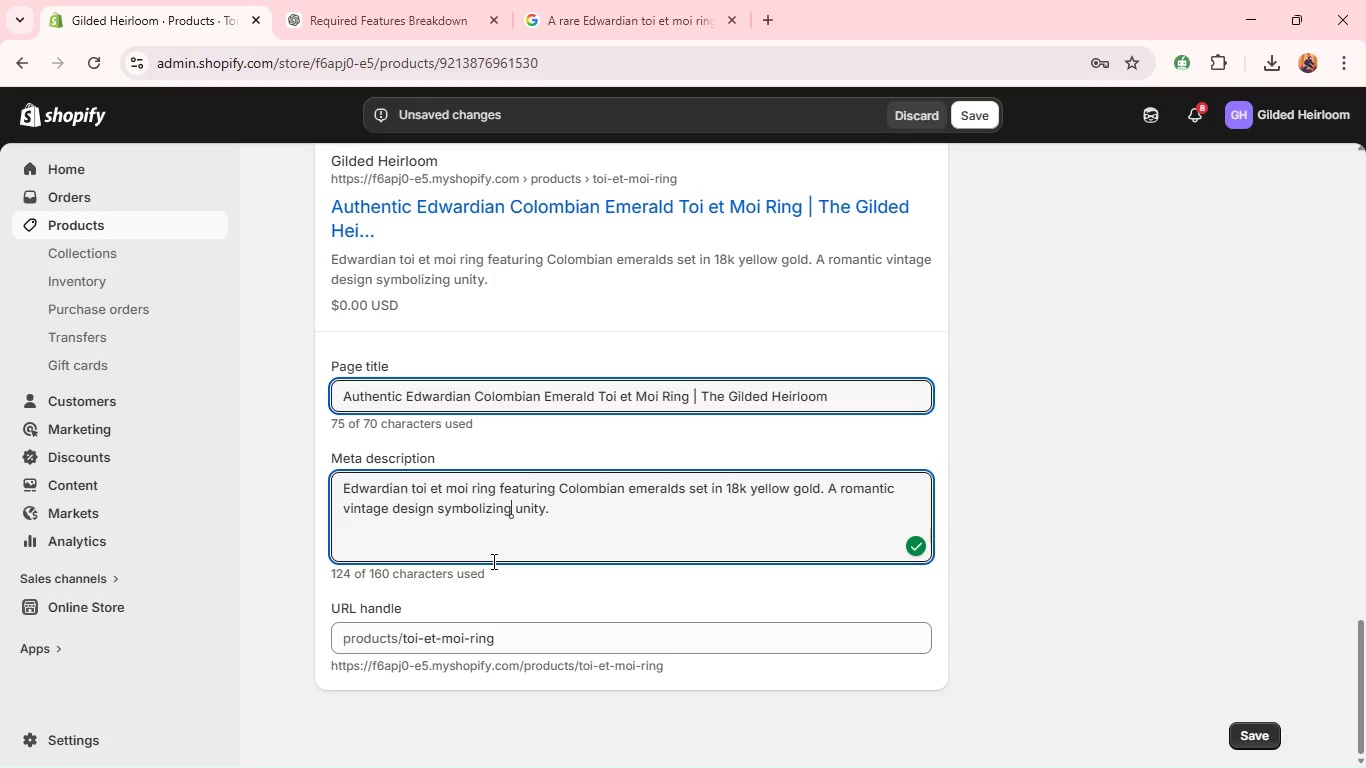 
double_click([441, 631])
 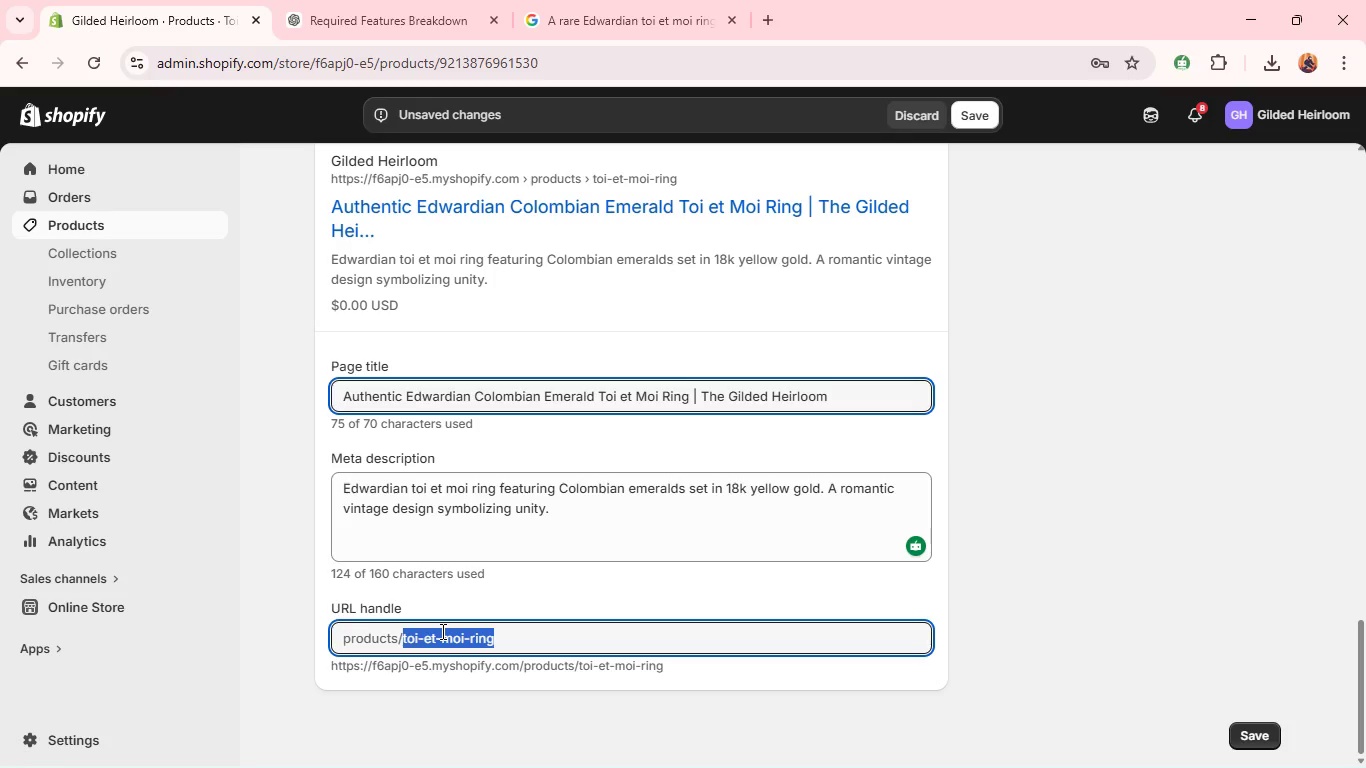 
triple_click([441, 631])
 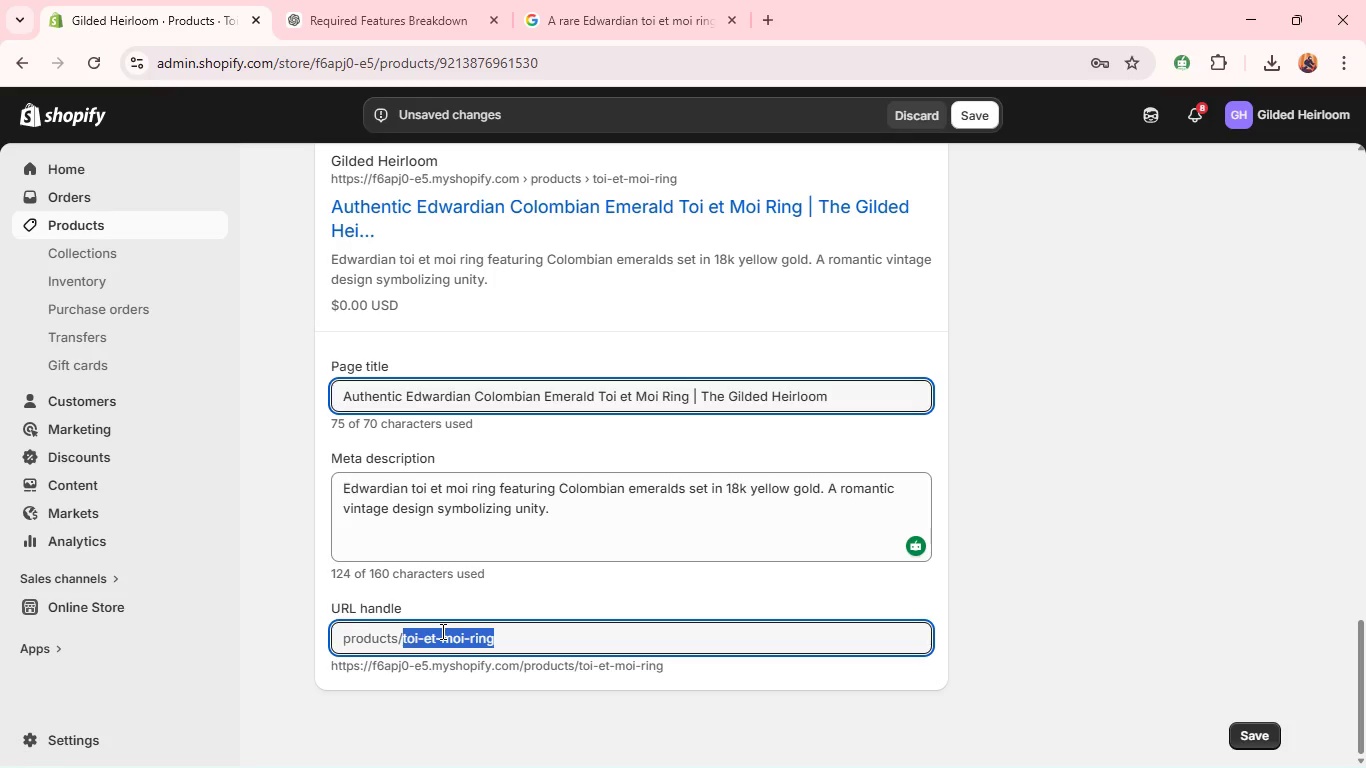 
key(Backspace)
 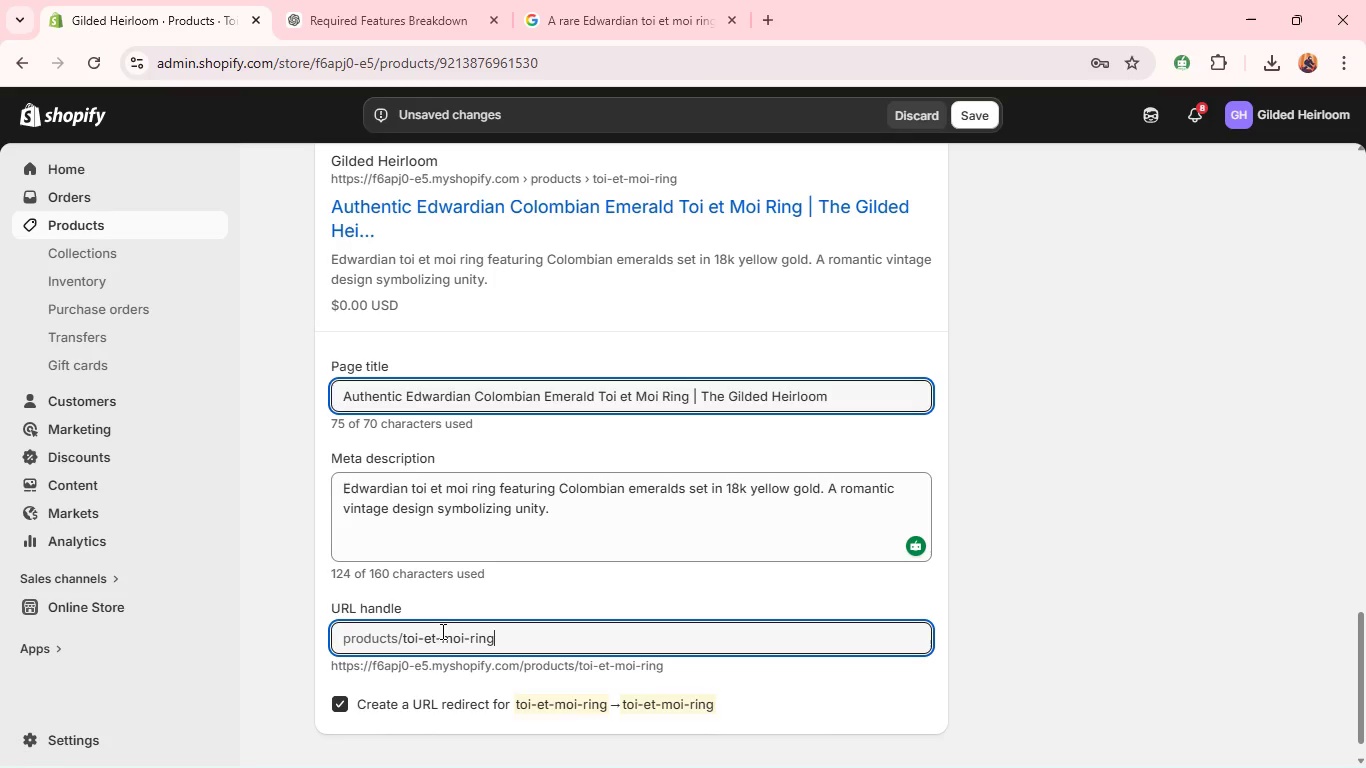 
wait(17.89)
 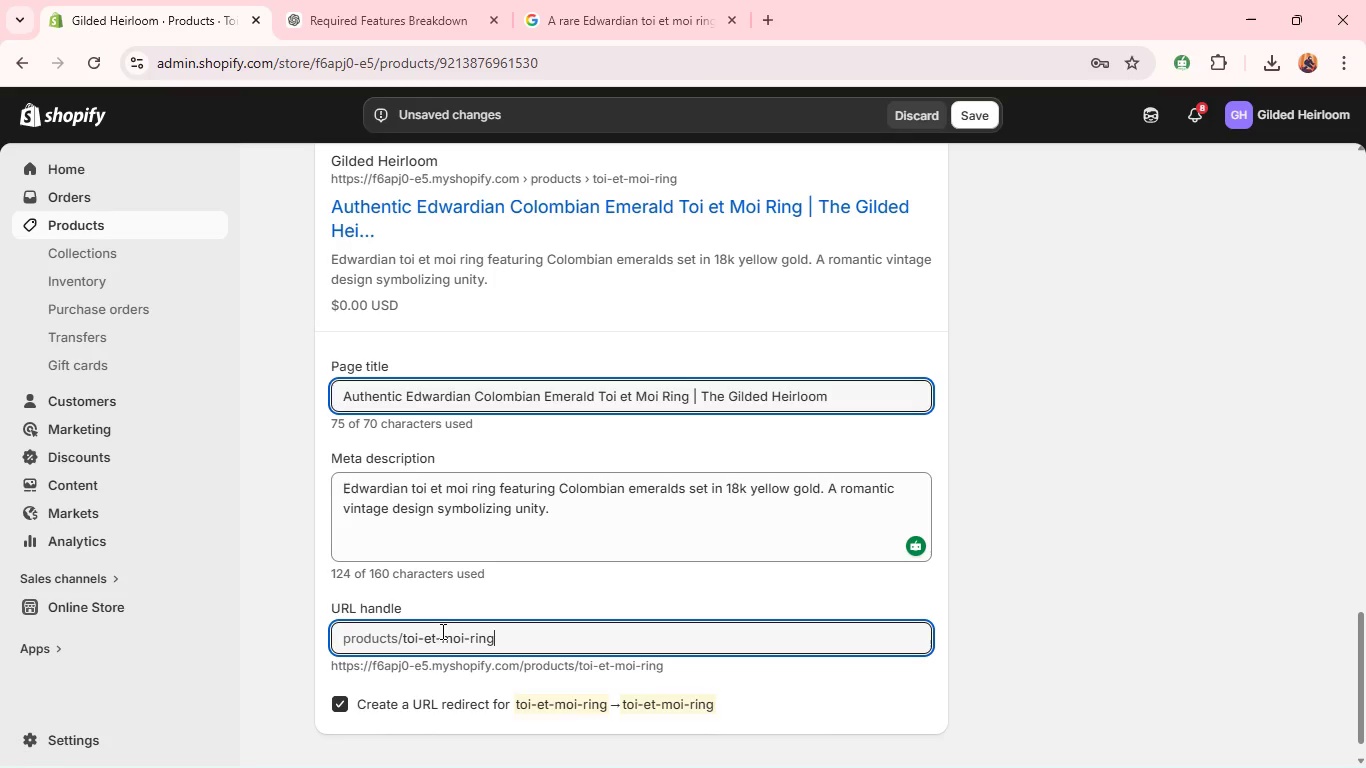 
left_click([406, 644])
 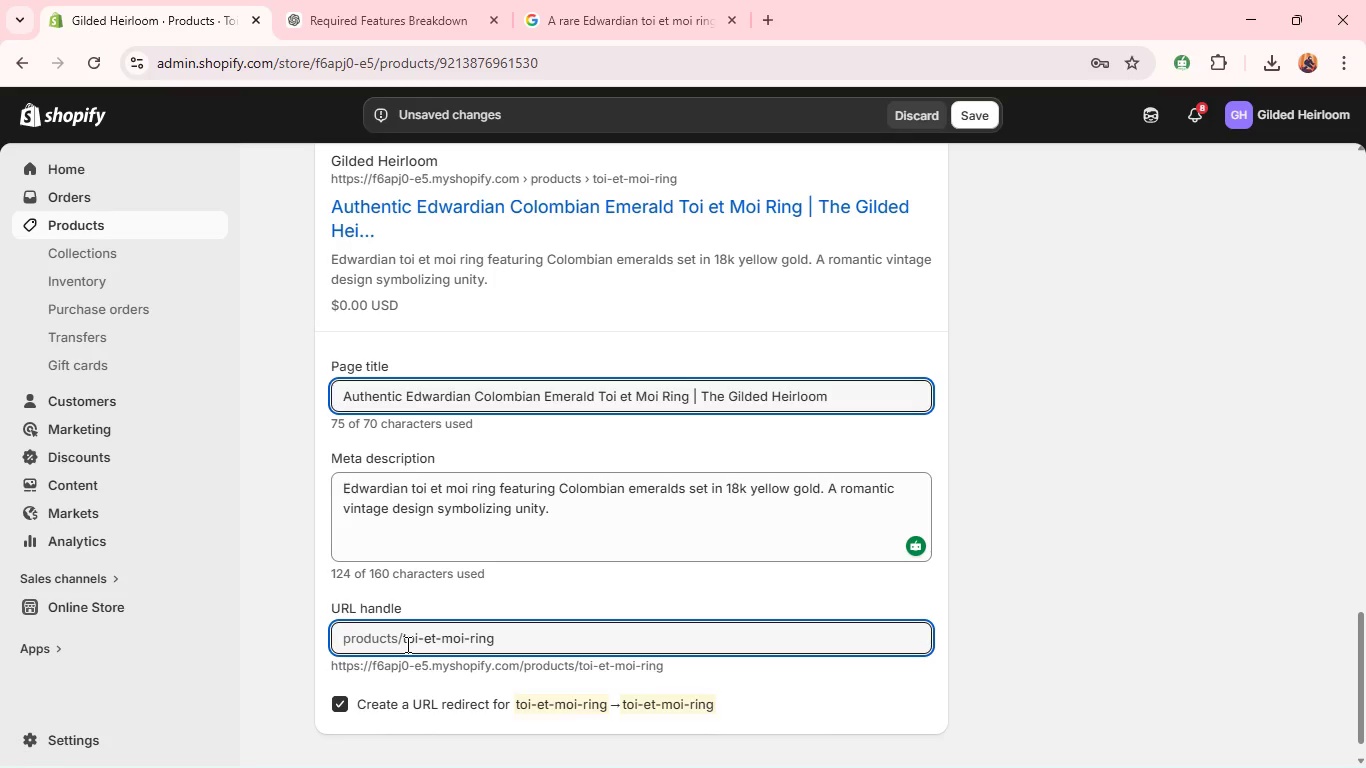 
key(Control+ControlRight)
 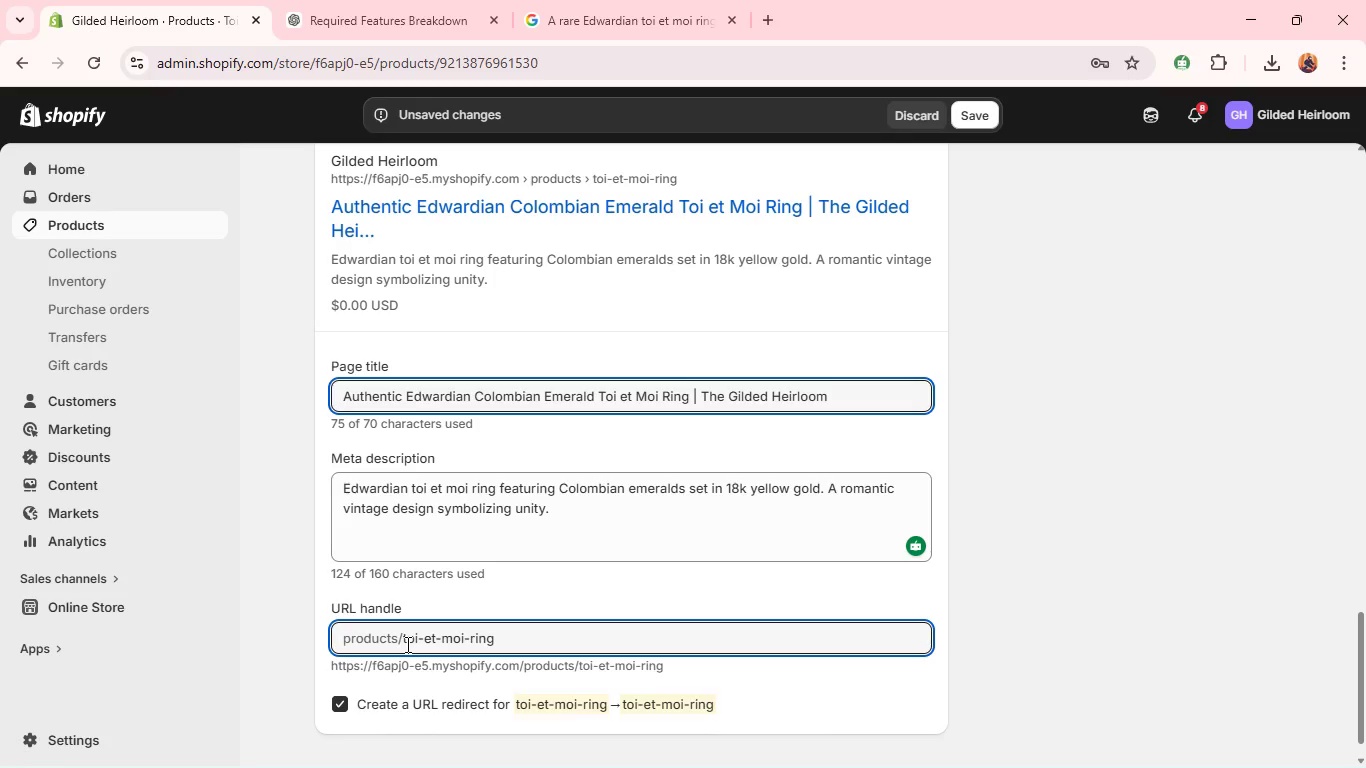 
type(edwardian-w)
key(Backspace)
type(emerald- )
 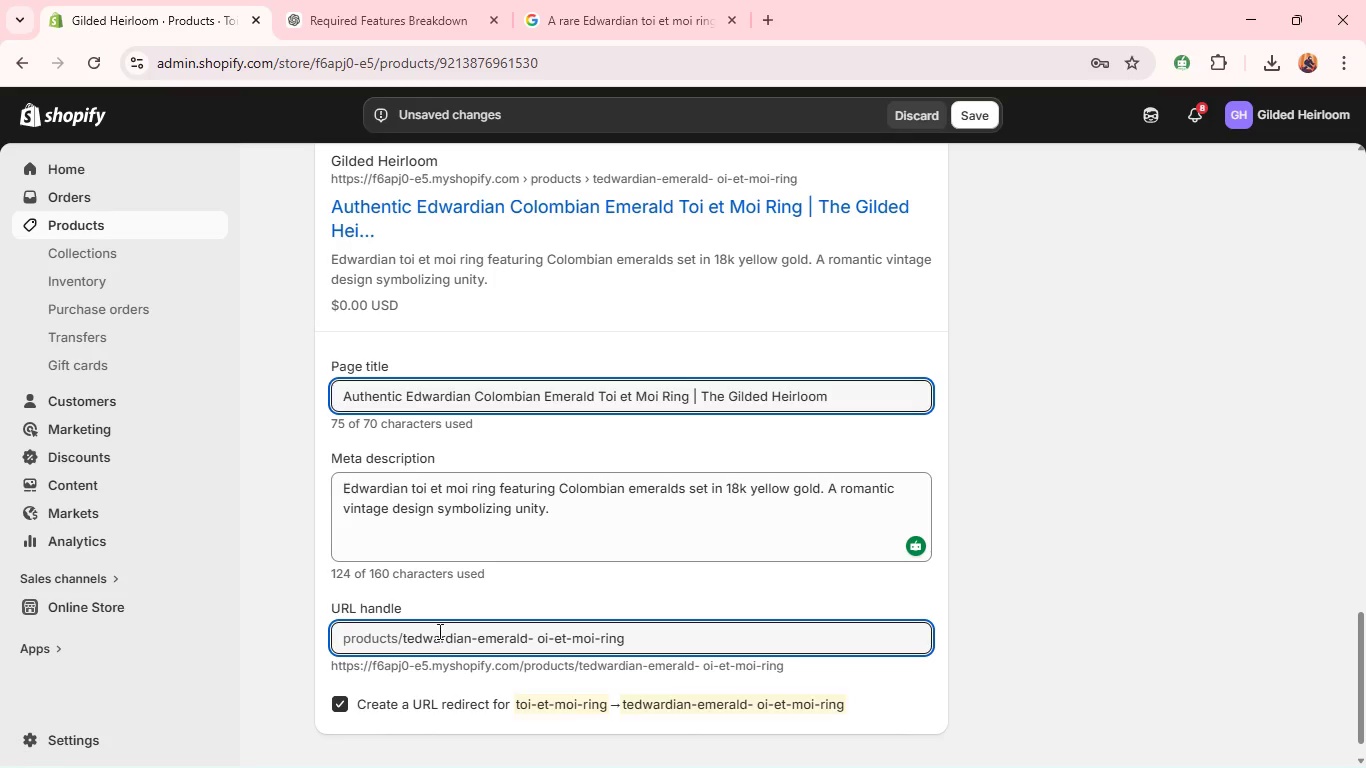 
key(Backspace)
 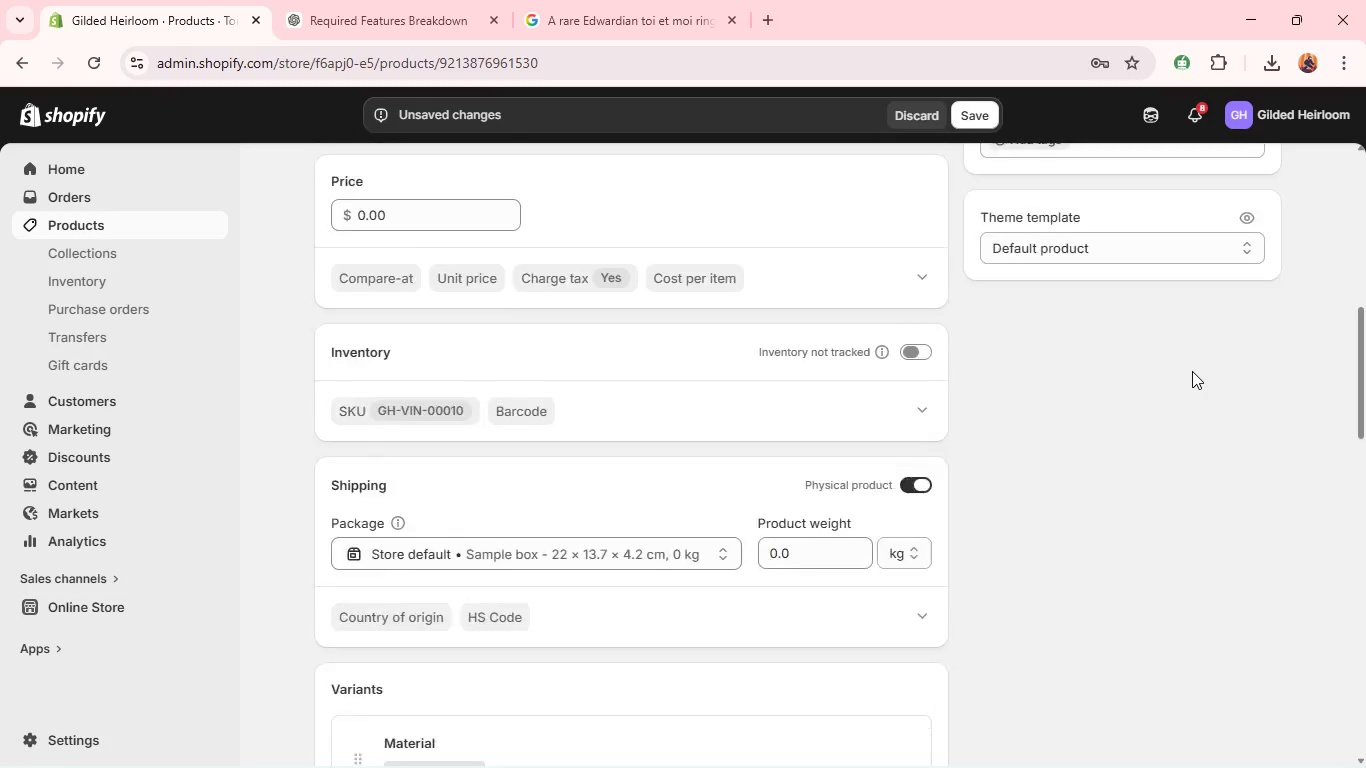 
wait(7.14)
 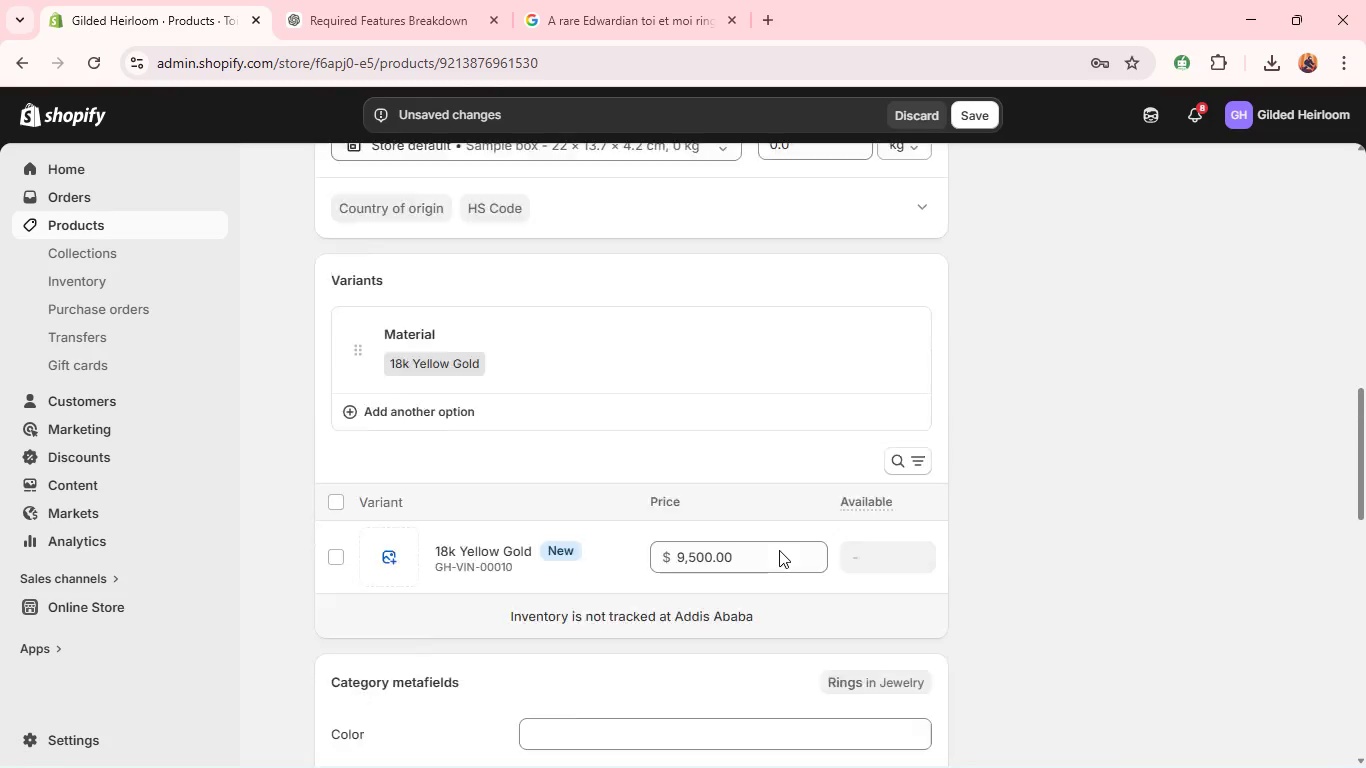 
left_click([1047, 327])
 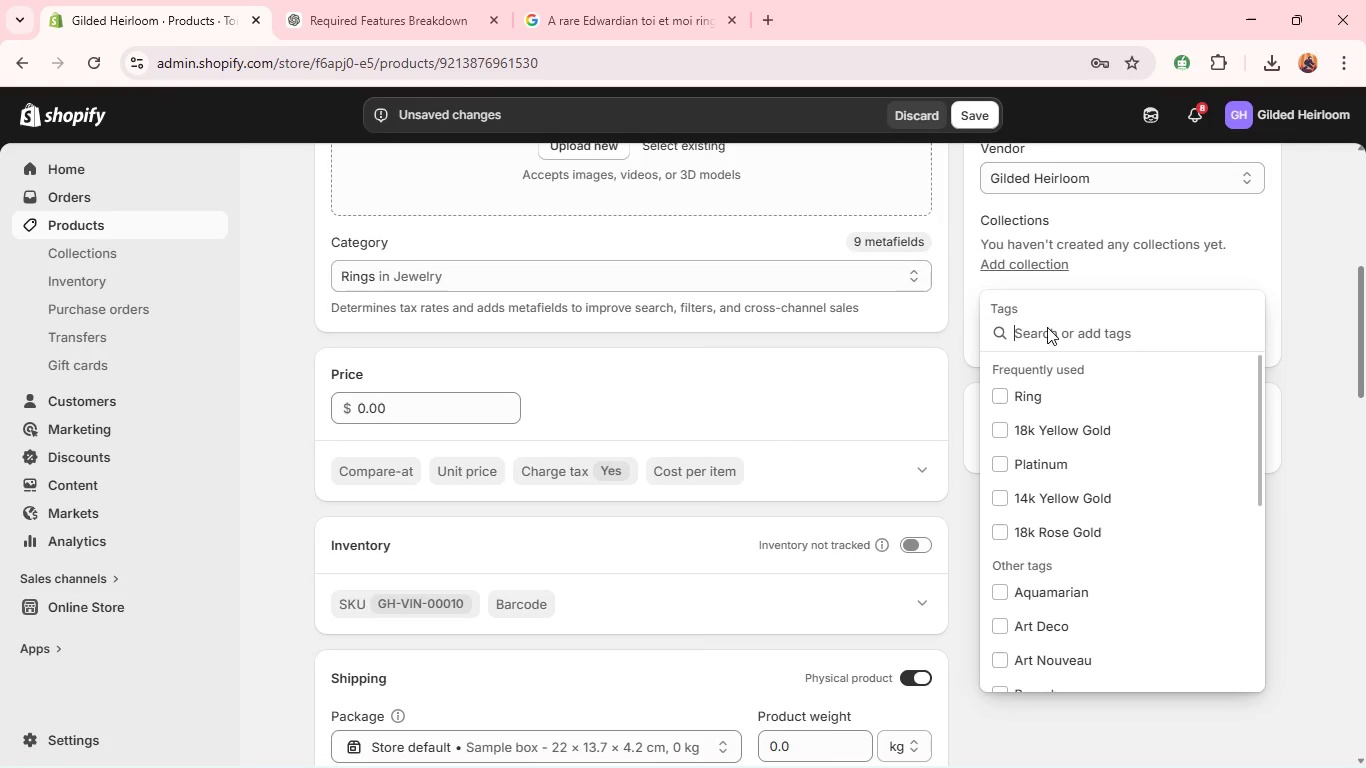 
key(E)
 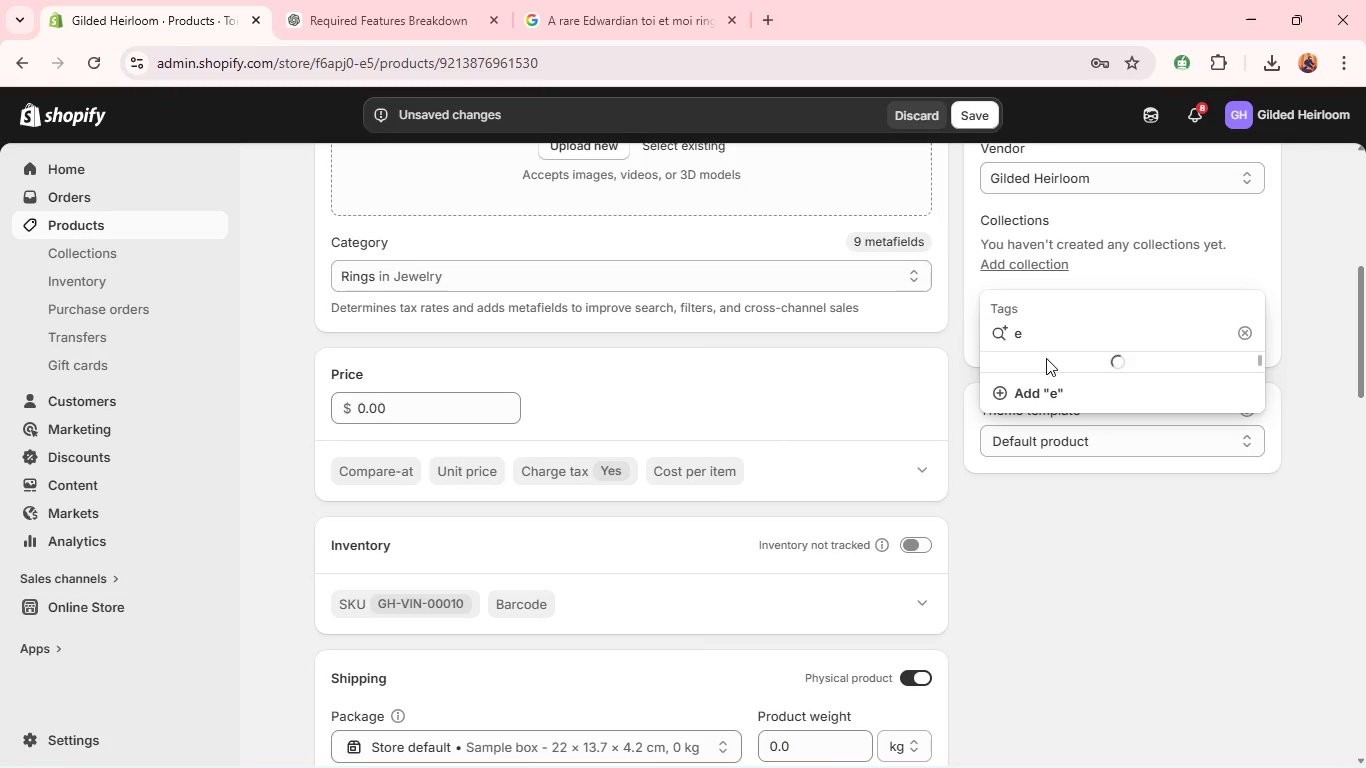 
mouse_move([1036, 409])
 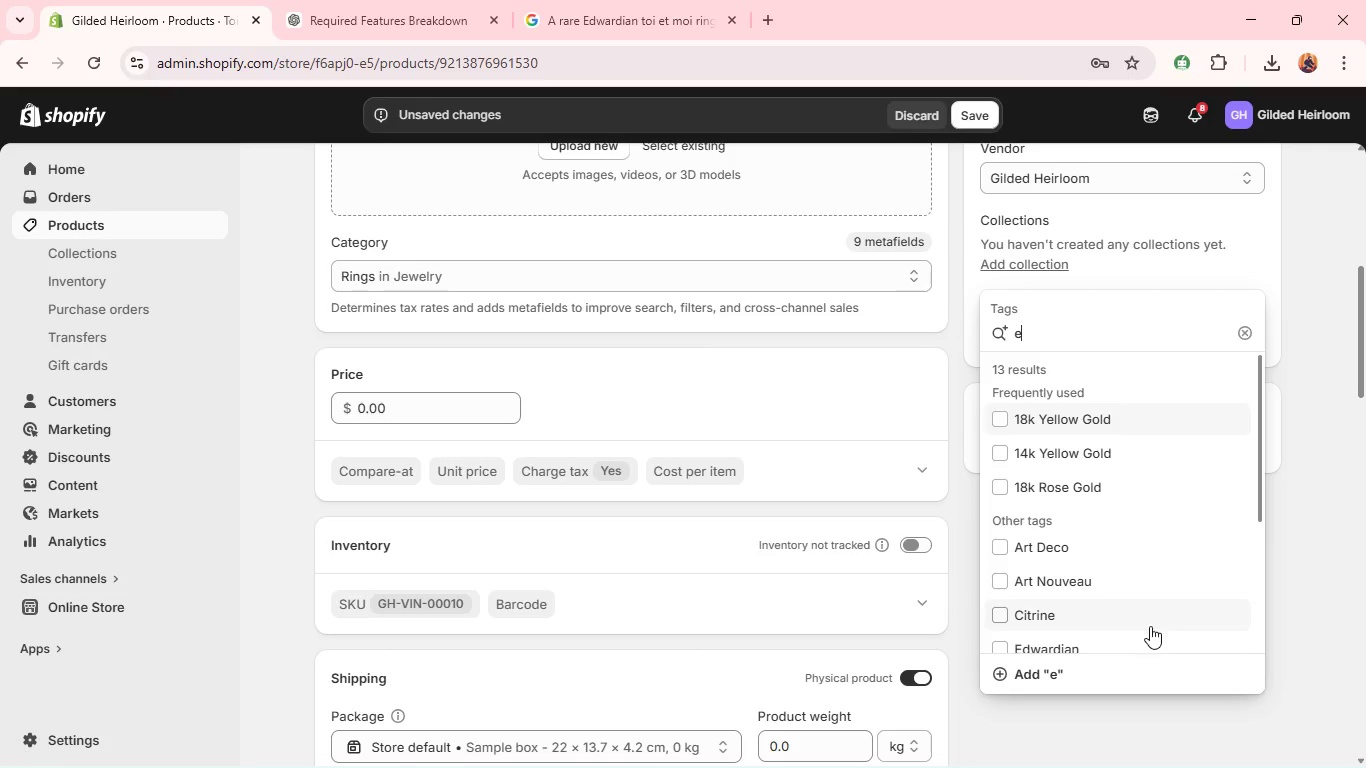 
left_click([1146, 647])
 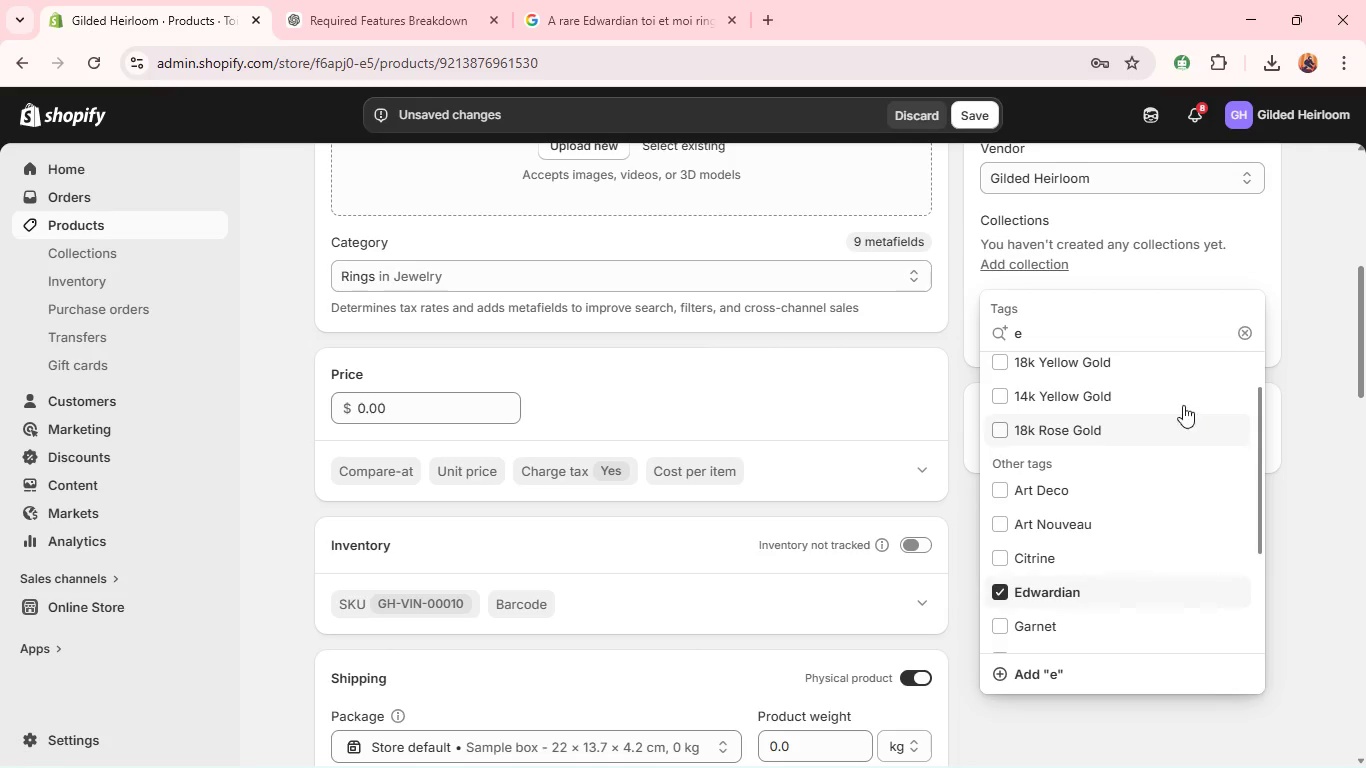 
left_click([1164, 367])
 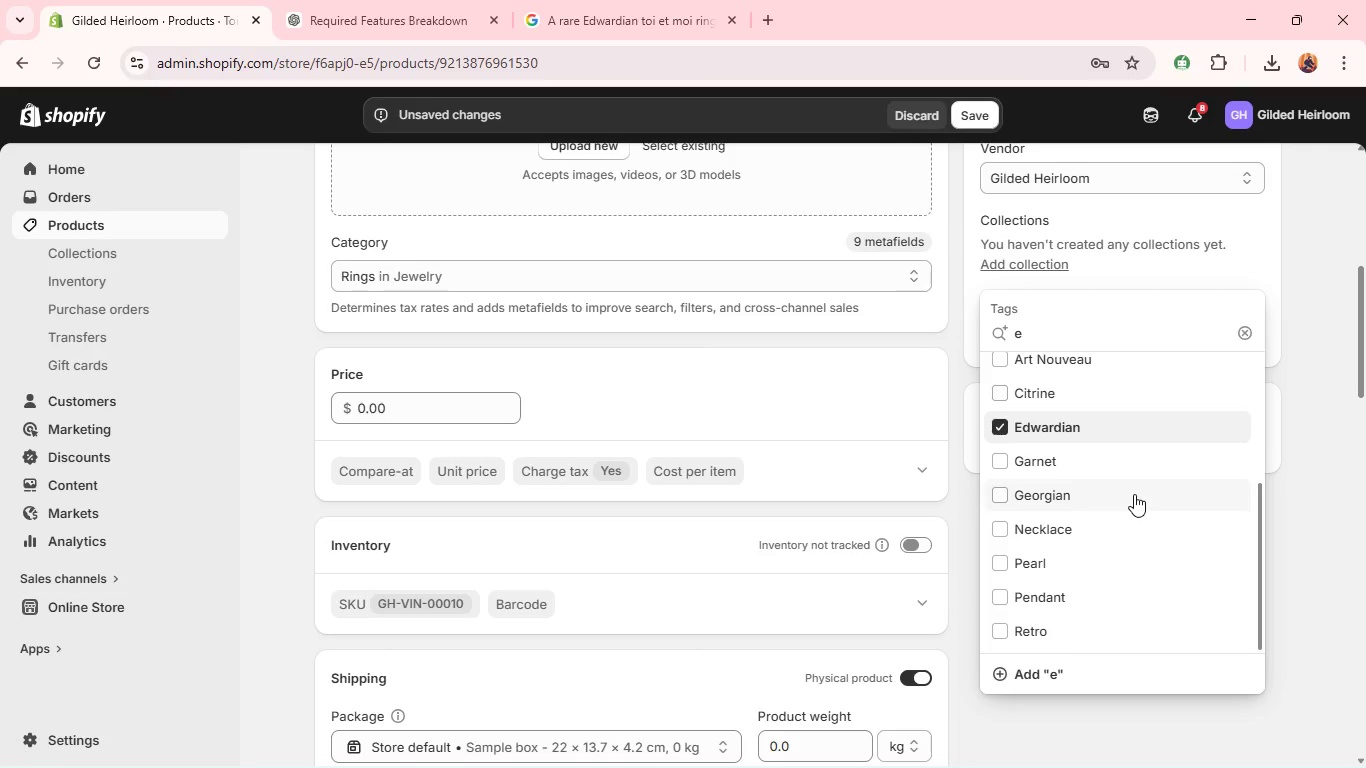 
wait(6.83)
 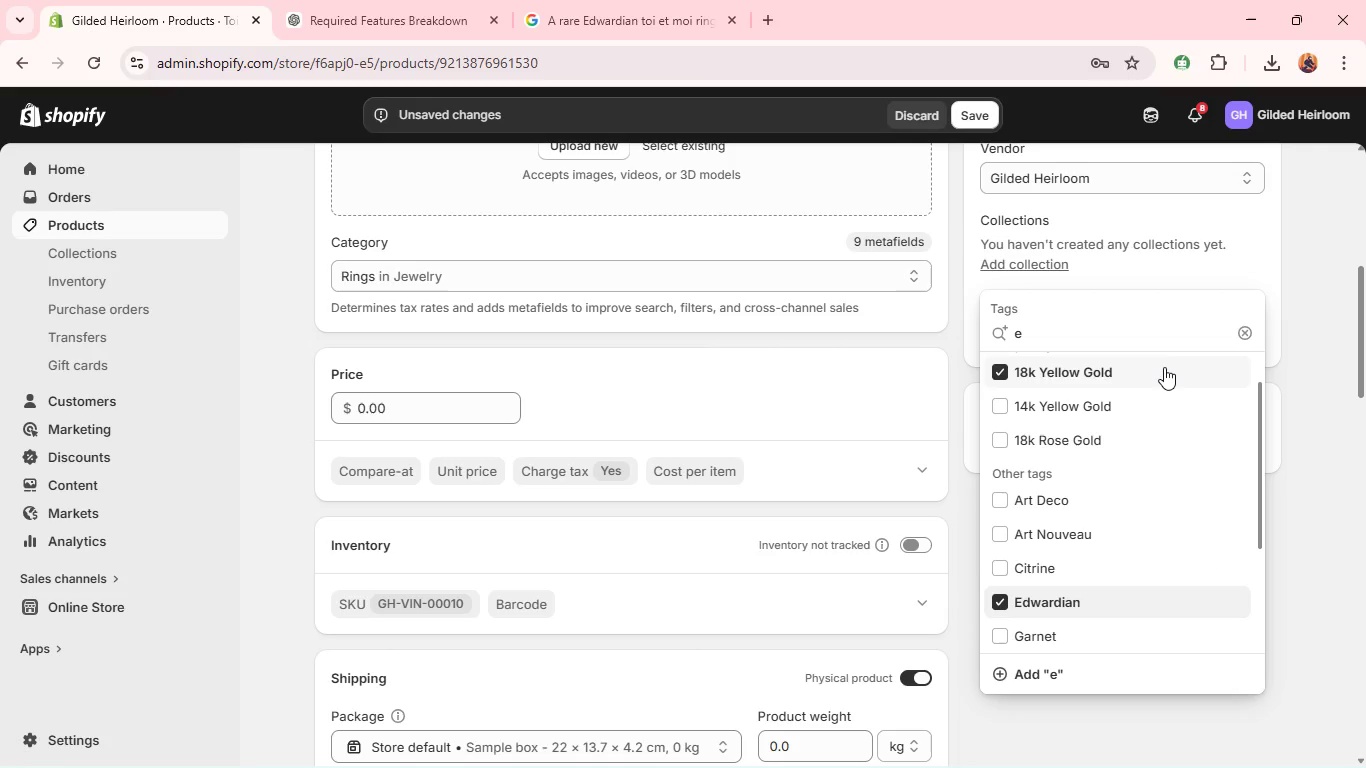 
left_click([1118, 338])
 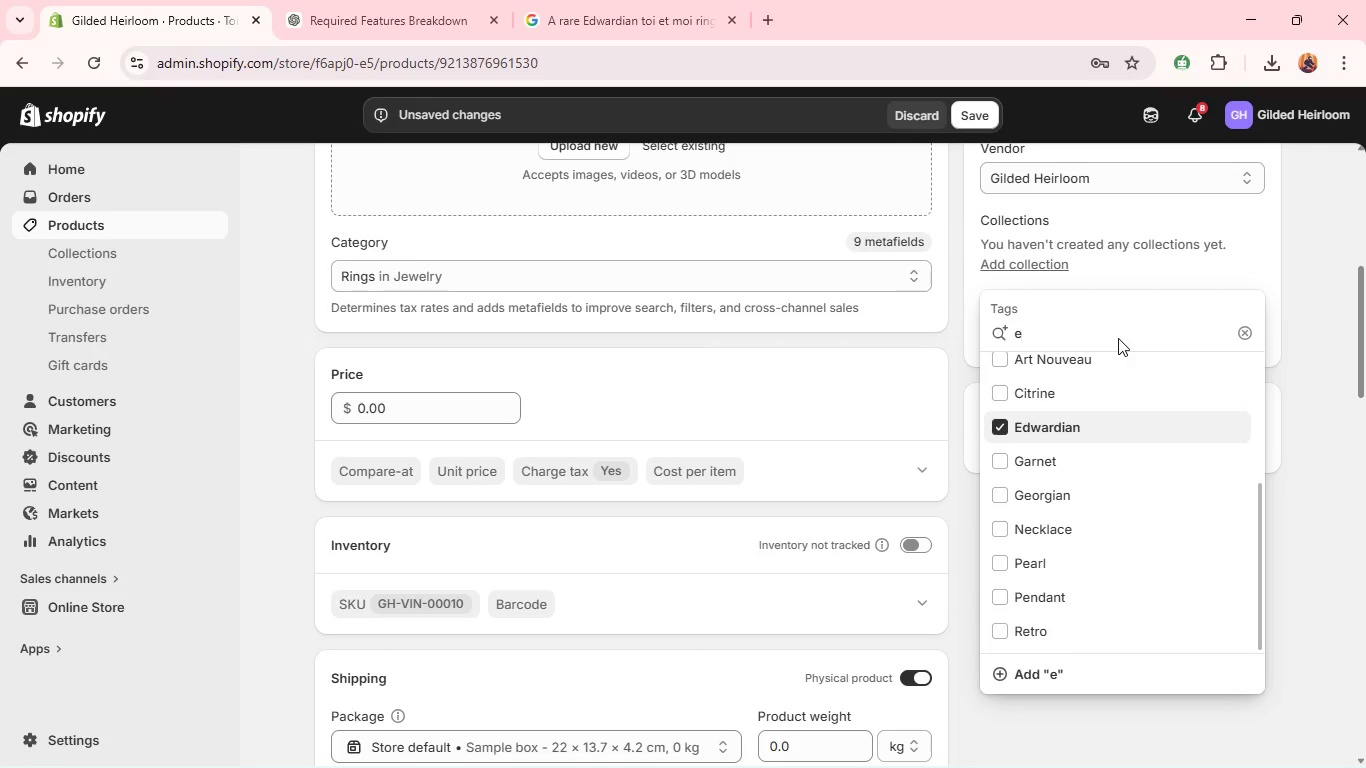 
key(Backspace)
type(Eme)
 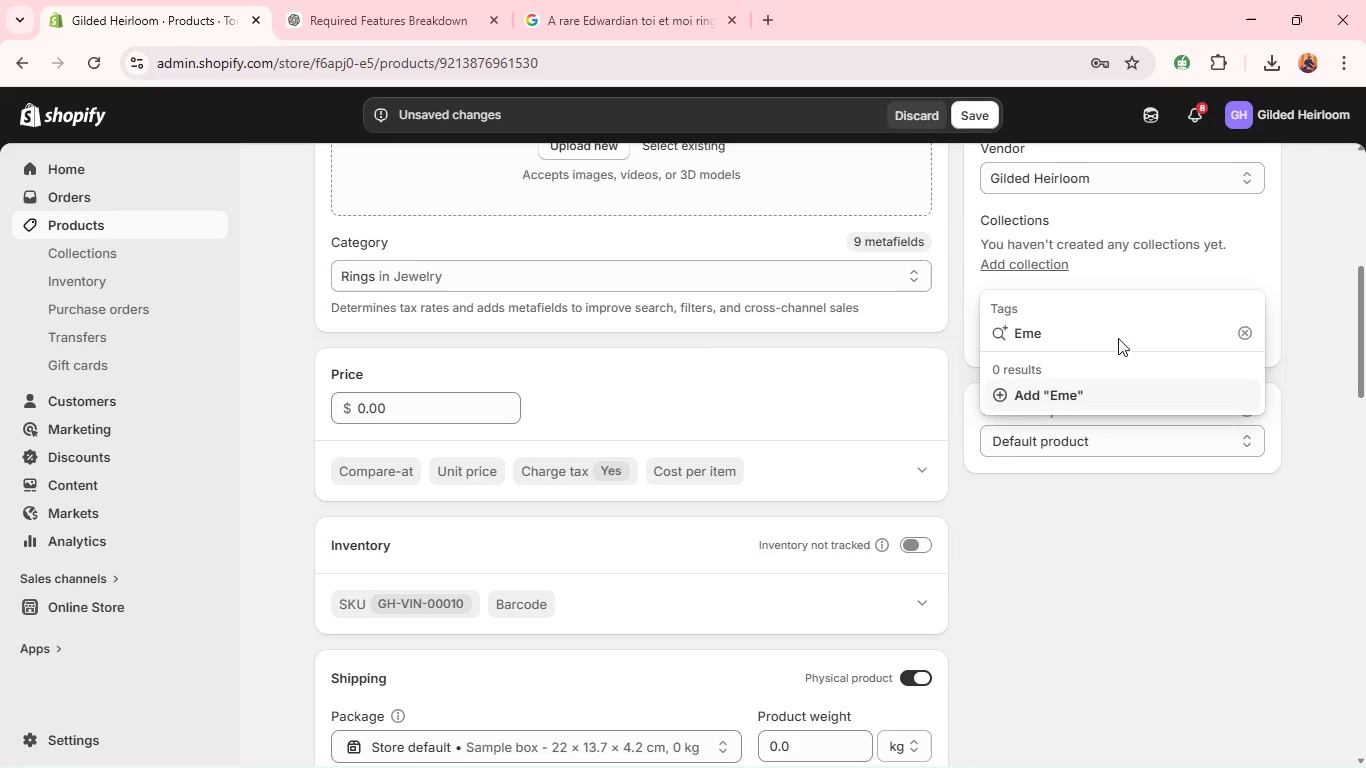 
type(rald)
 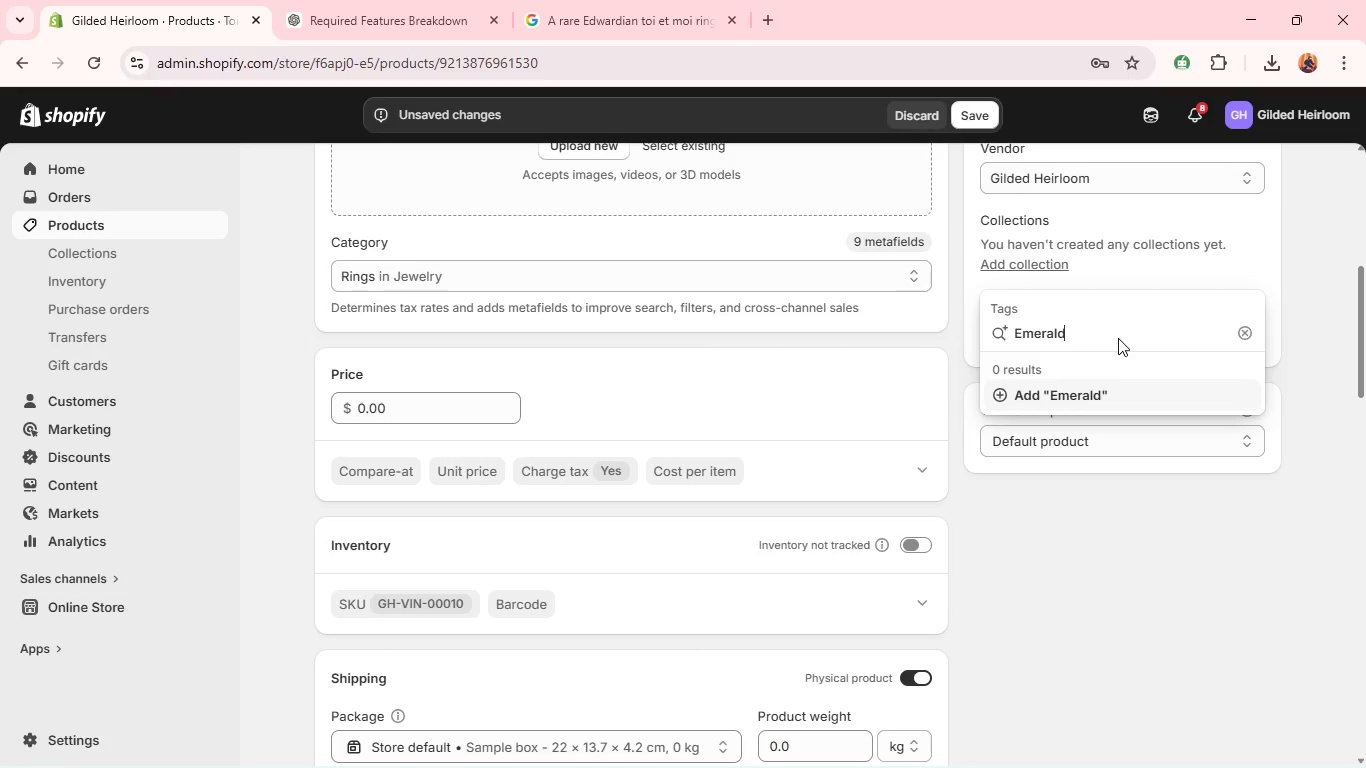 
key(Enter)
 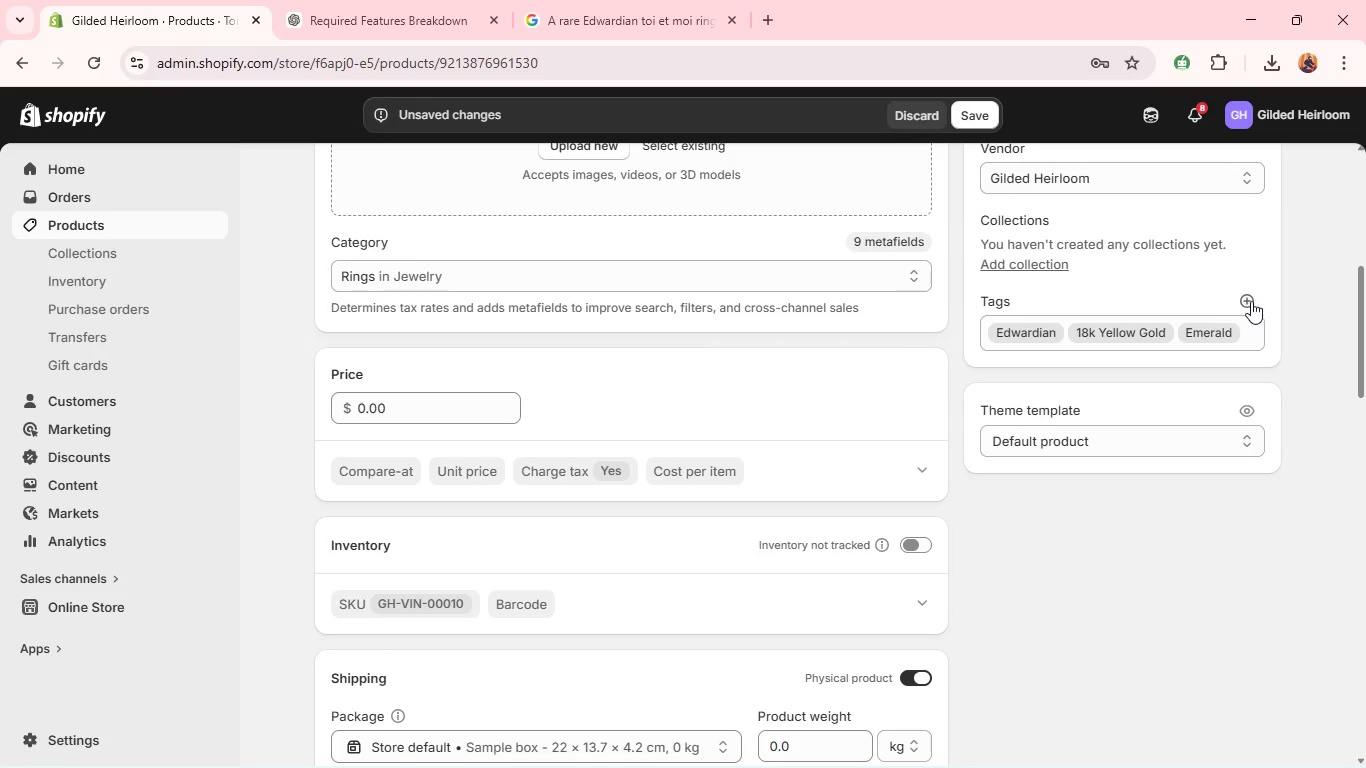 
double_click([1254, 299])
 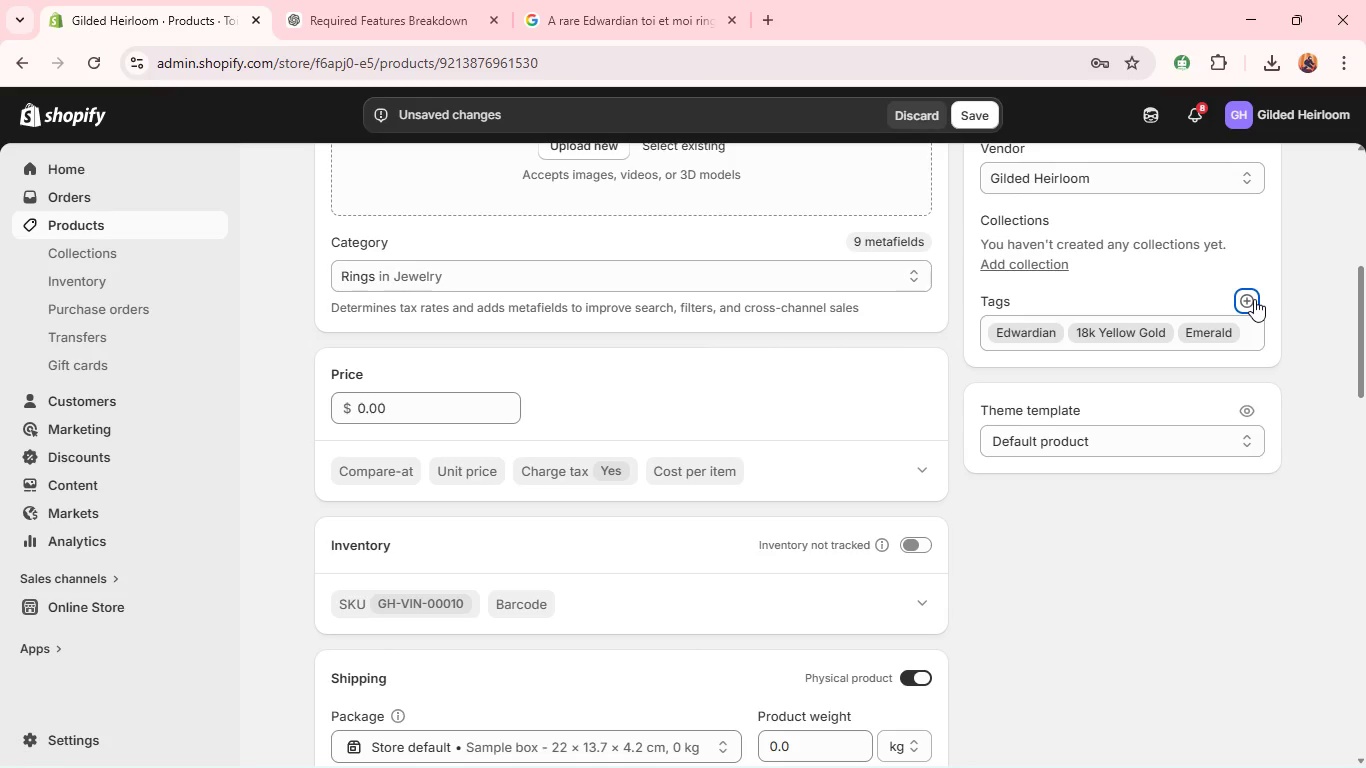 
left_click([1254, 299])
 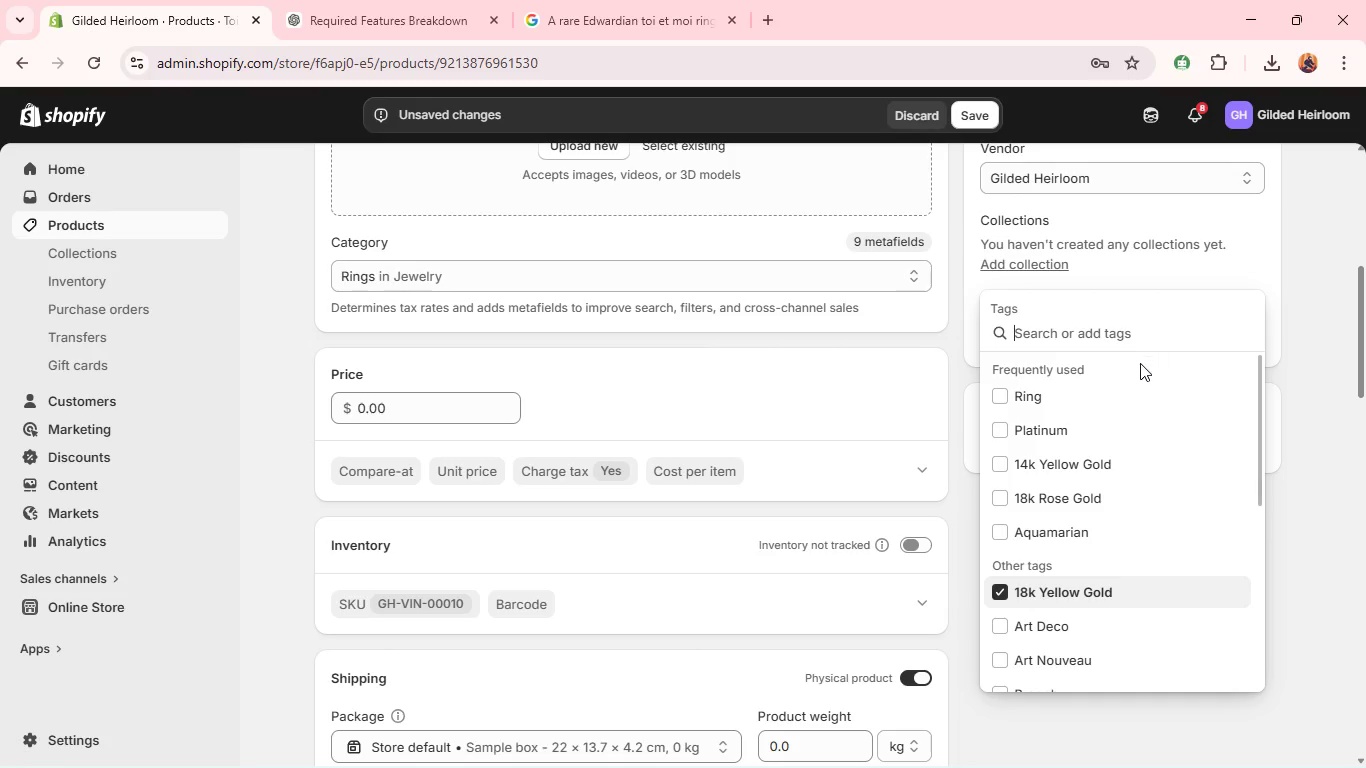 
left_click([1131, 381])
 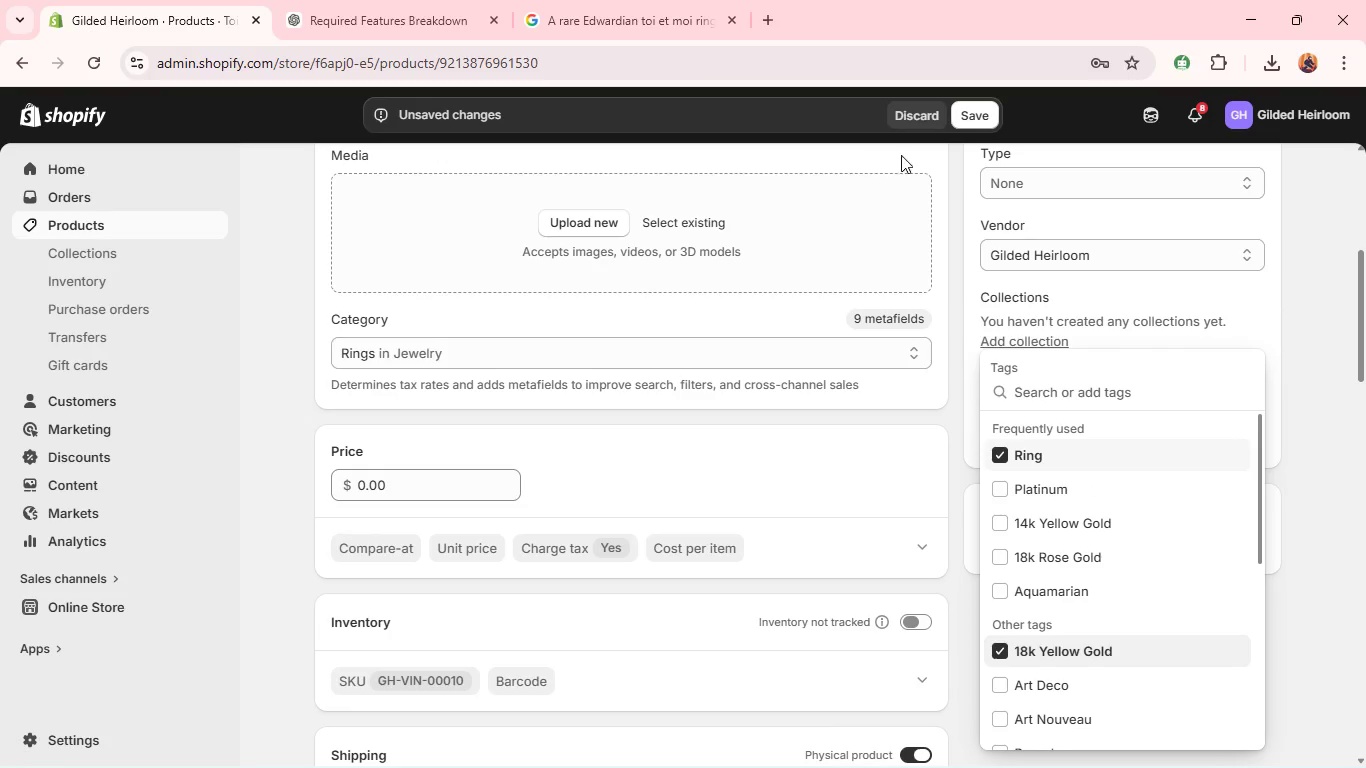 
left_click([1000, 182])
 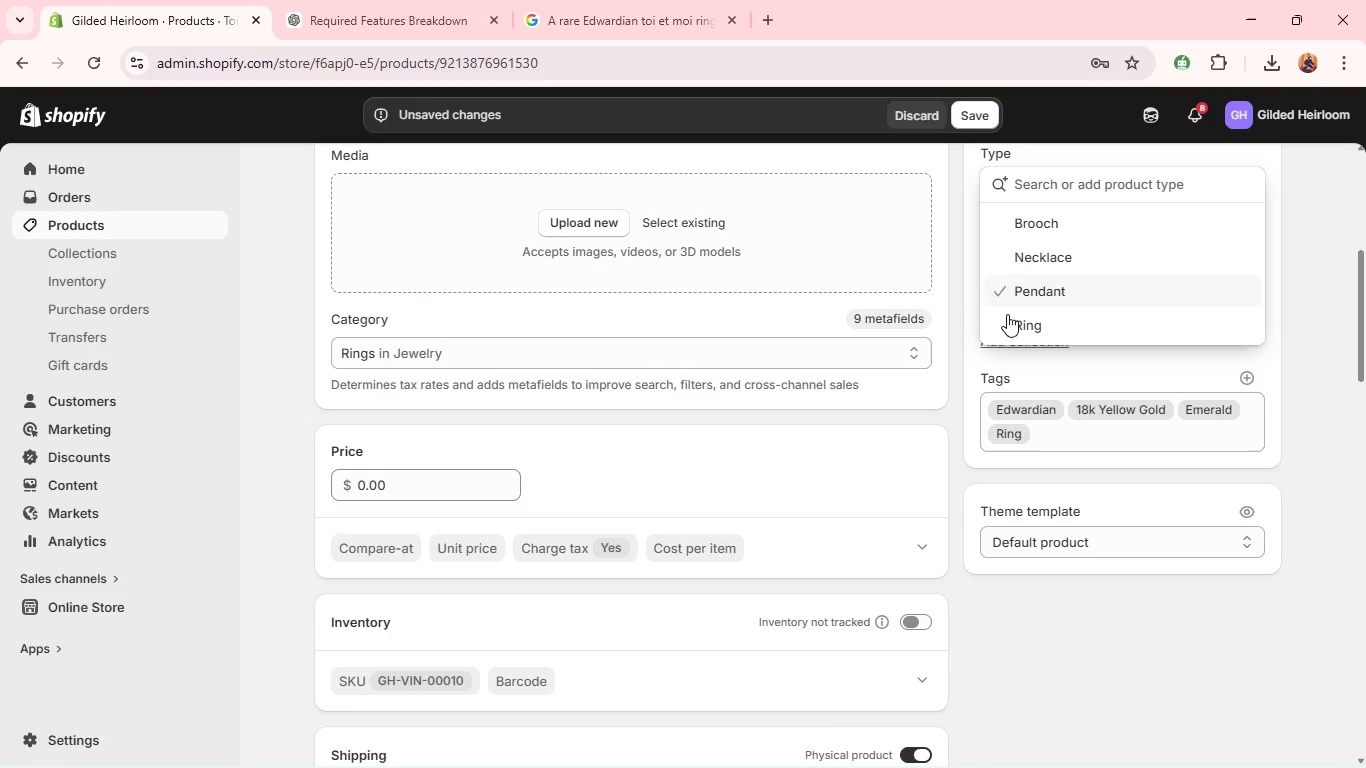 
left_click([1015, 319])
 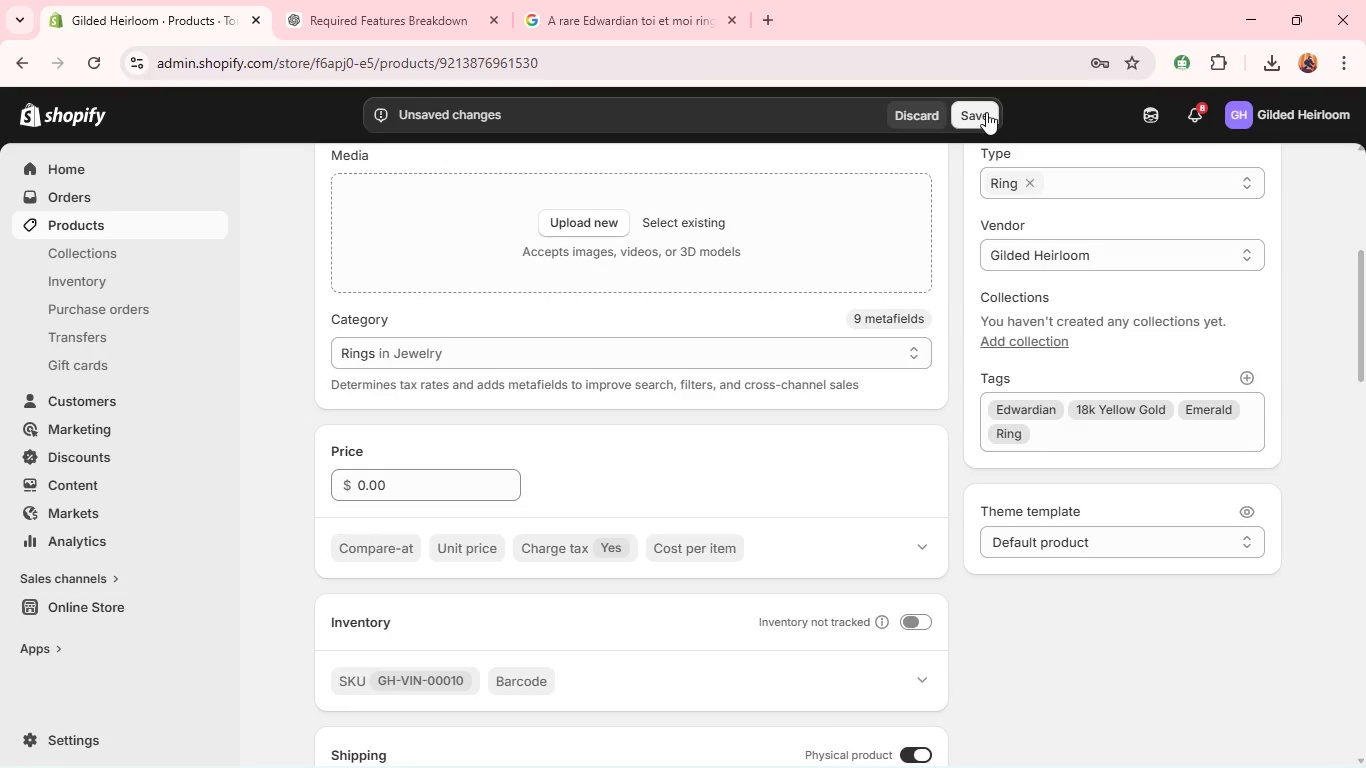 
left_click([979, 113])
 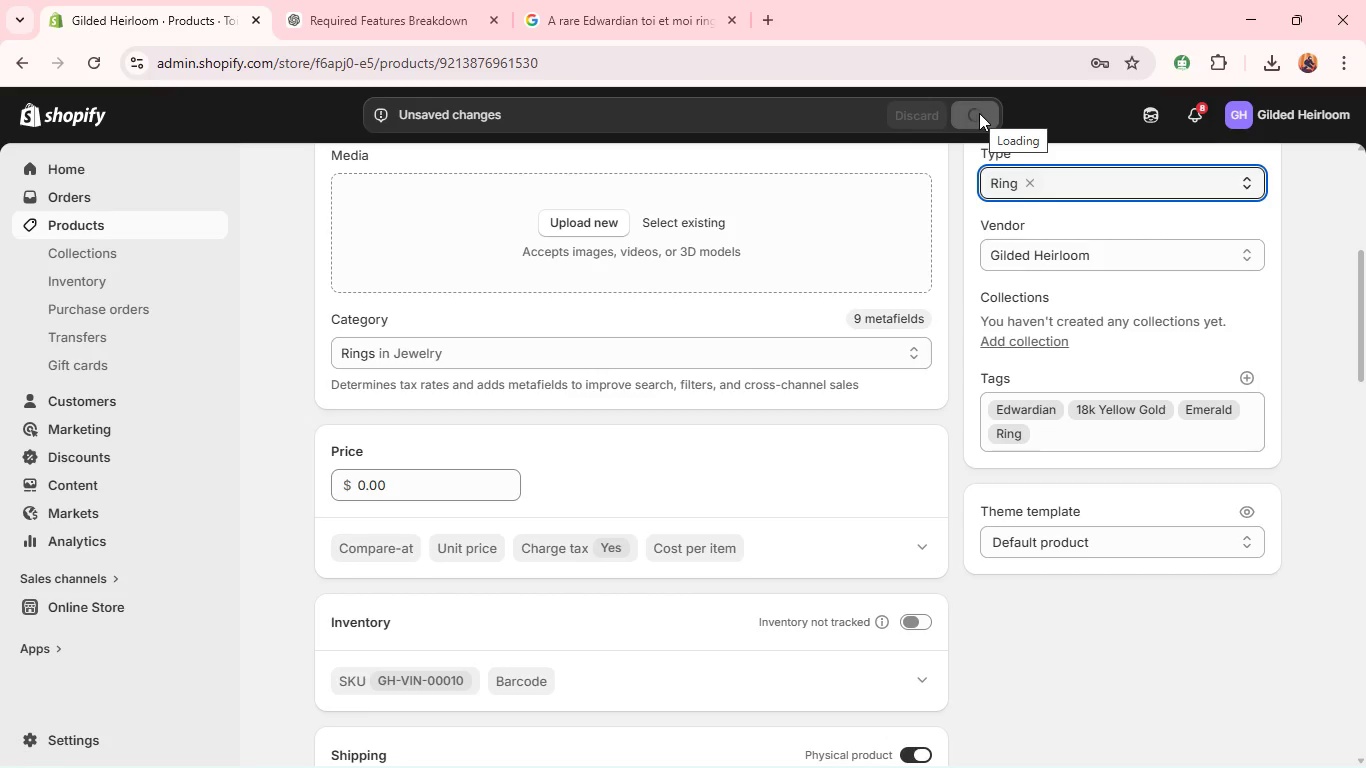 
wait(6.03)
 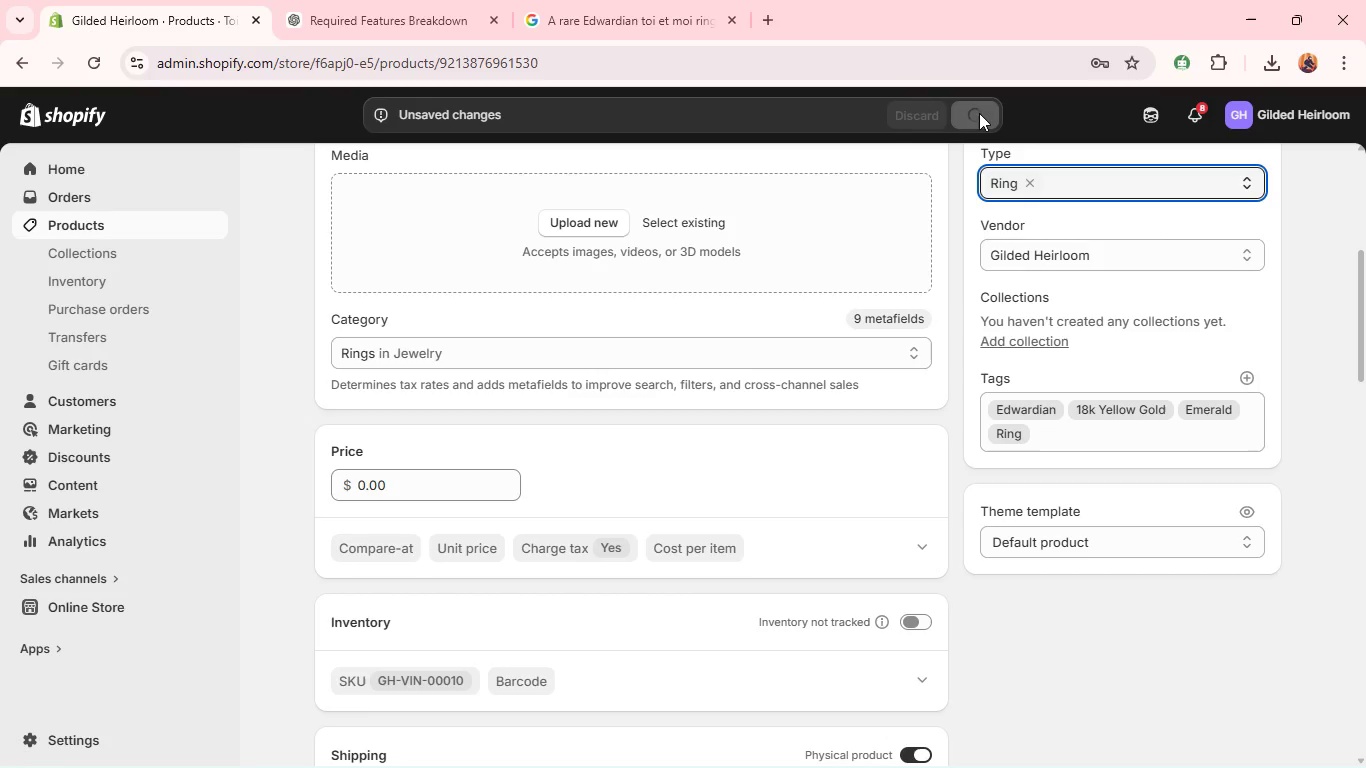 
left_click([629, 0])
 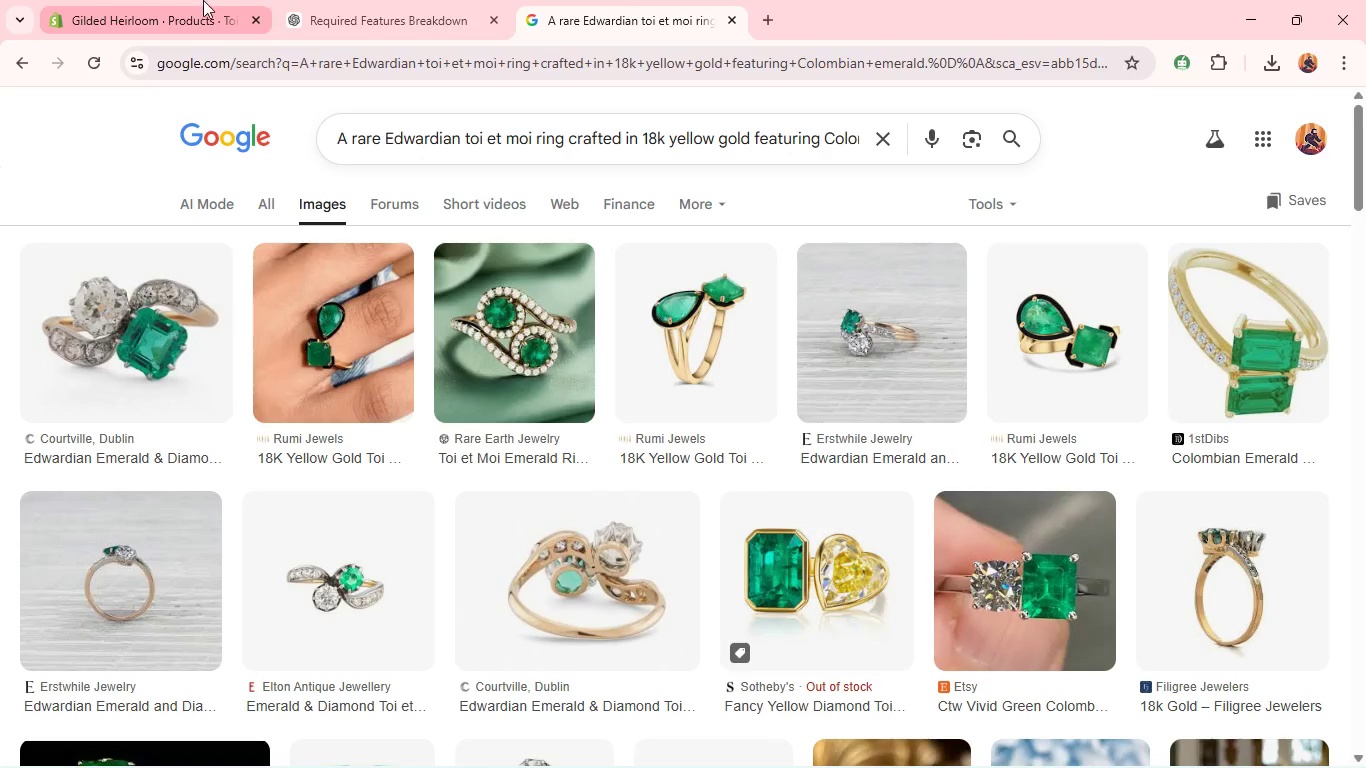 
left_click([193, 1])
 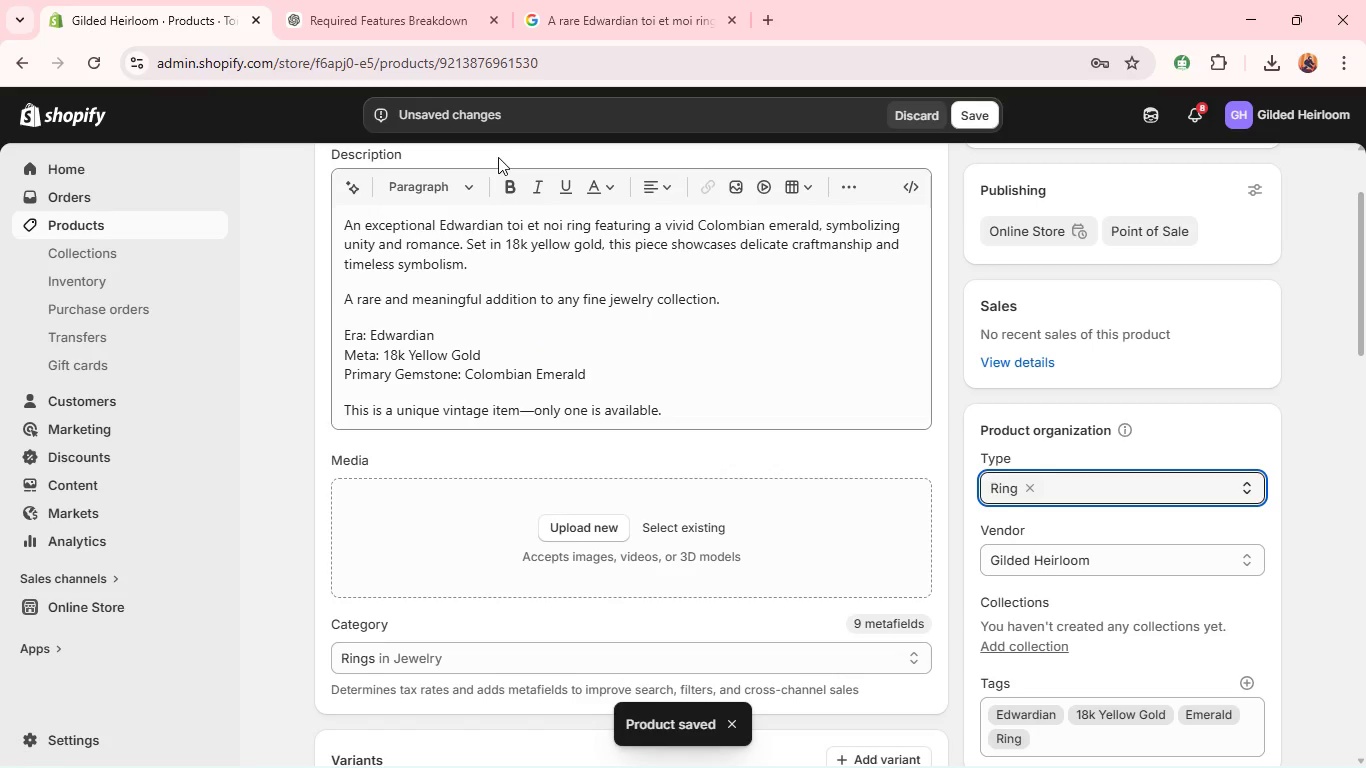 
left_click([460, 0])
 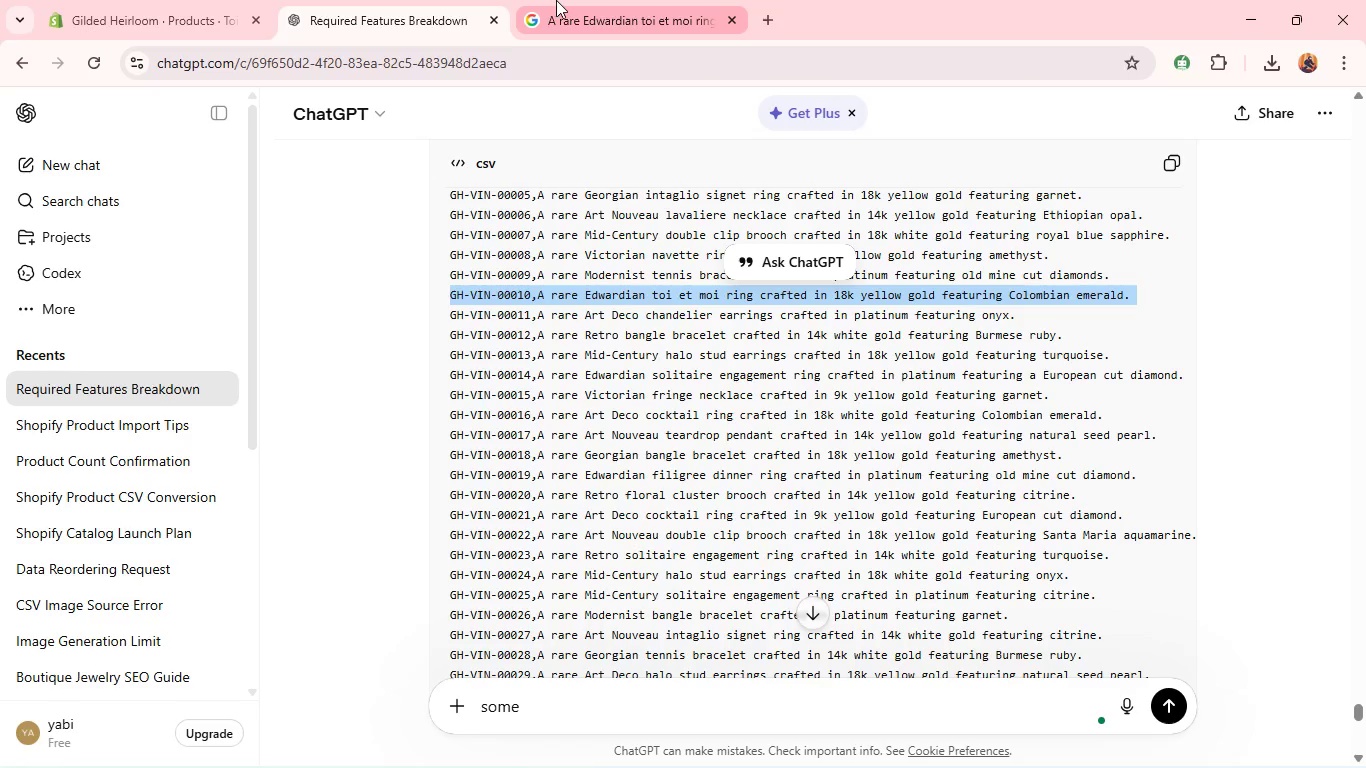 
left_click([556, 0])
 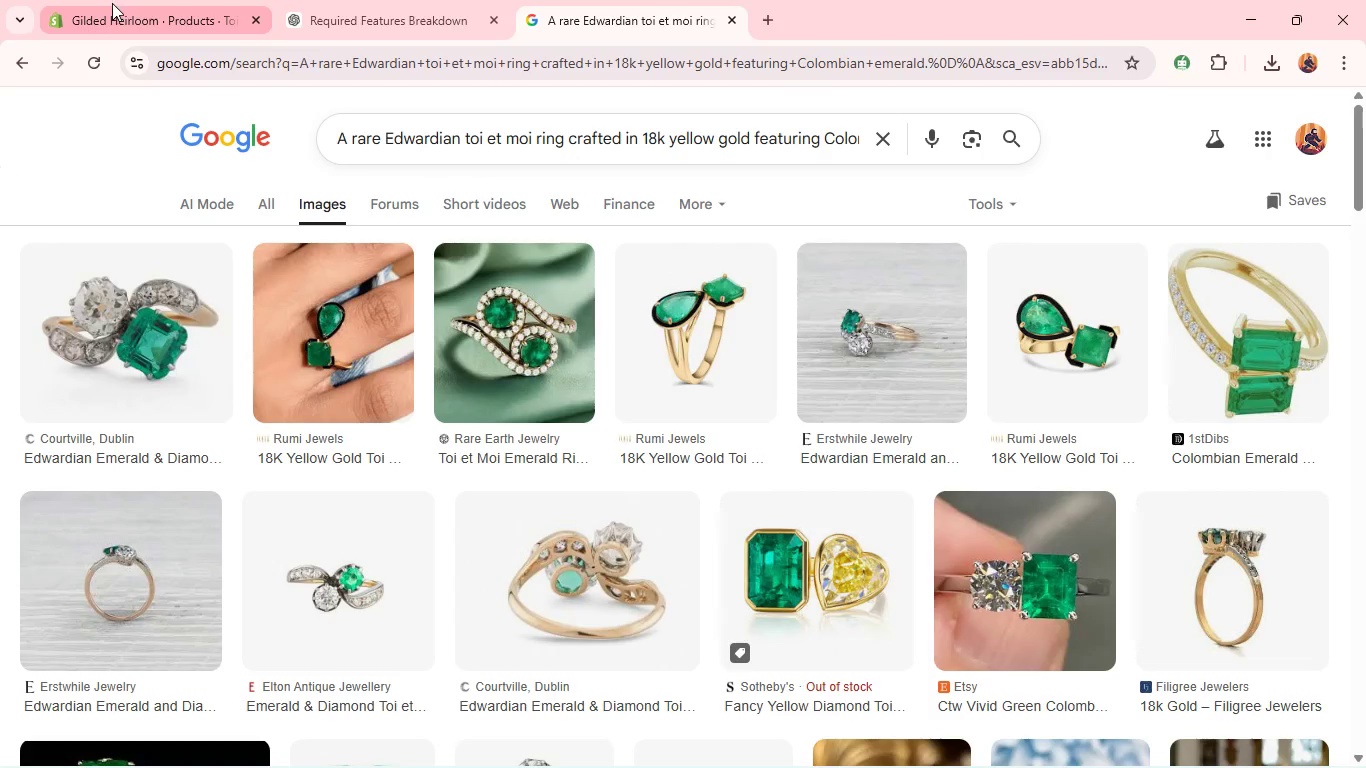 
left_click([94, 7])
 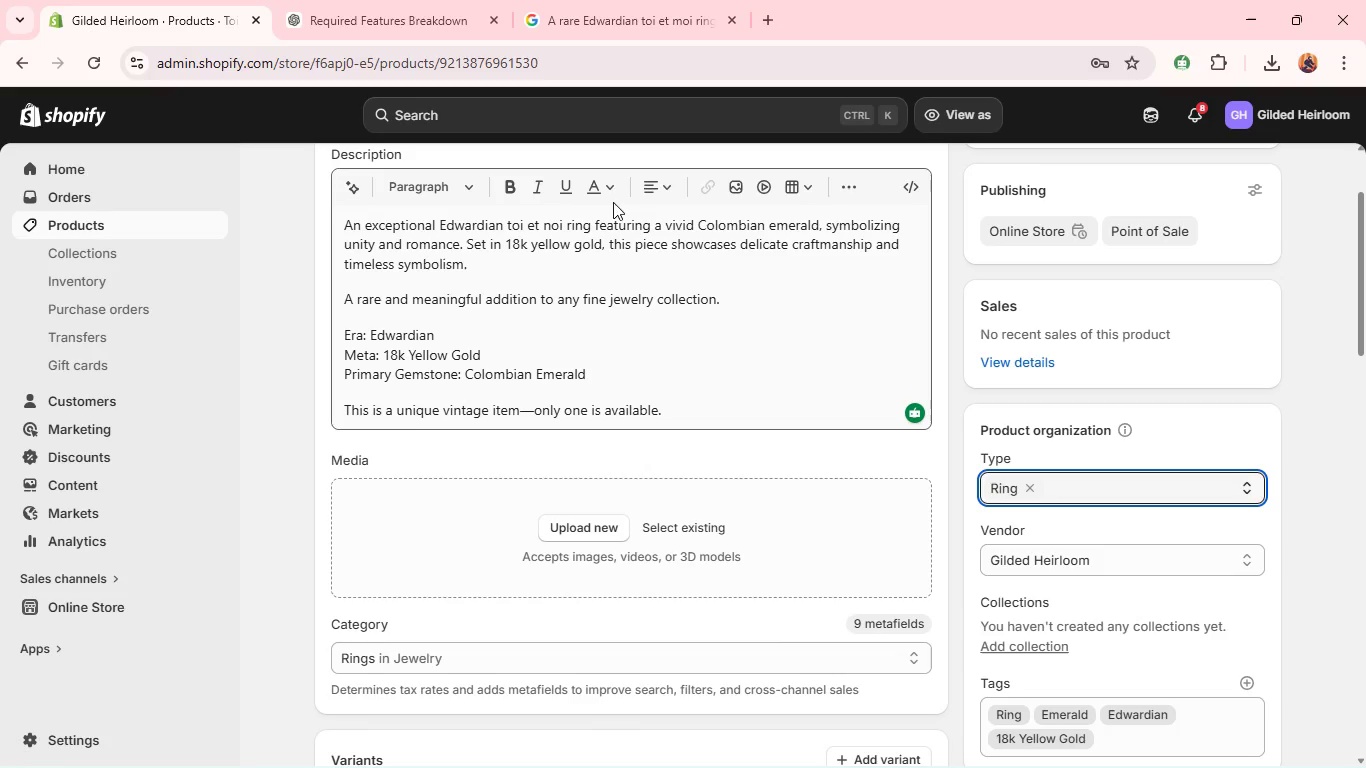 
left_click([637, 0])
 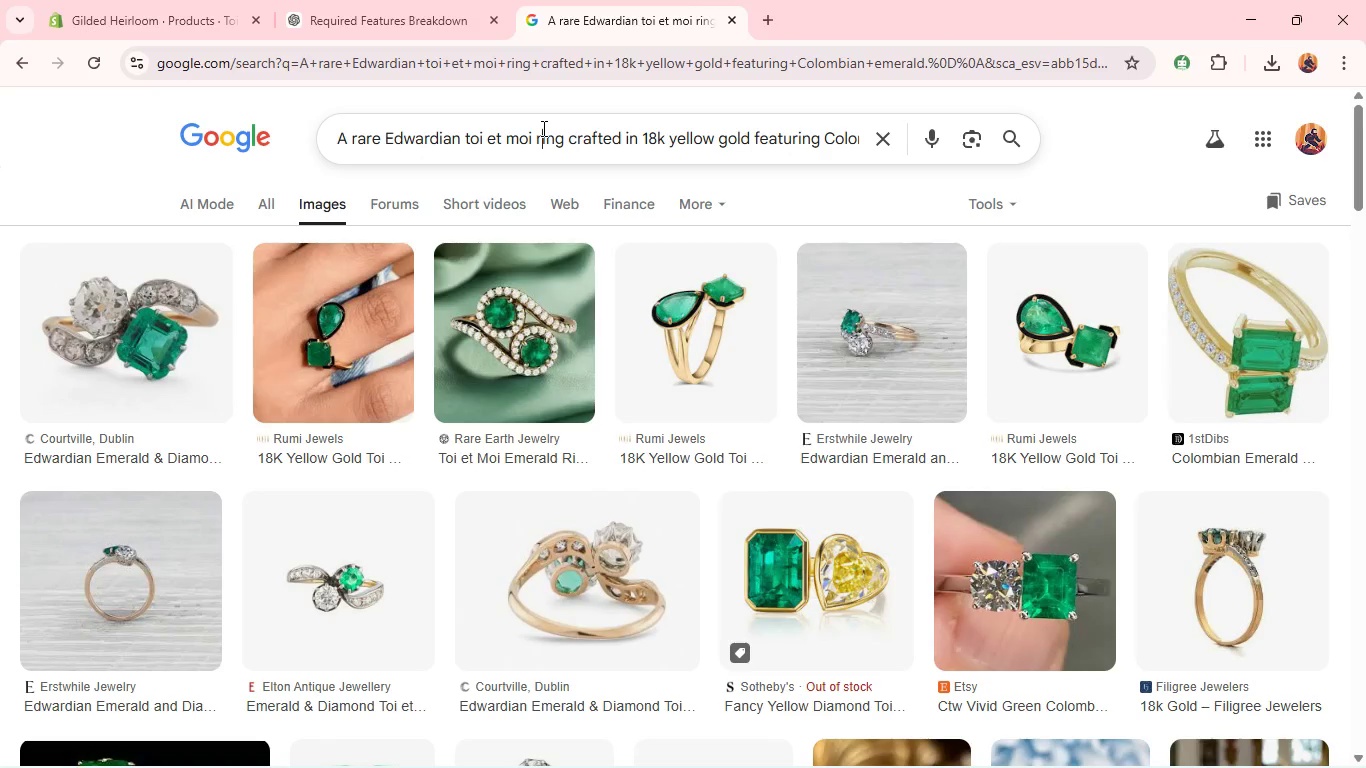 
double_click([542, 128])
 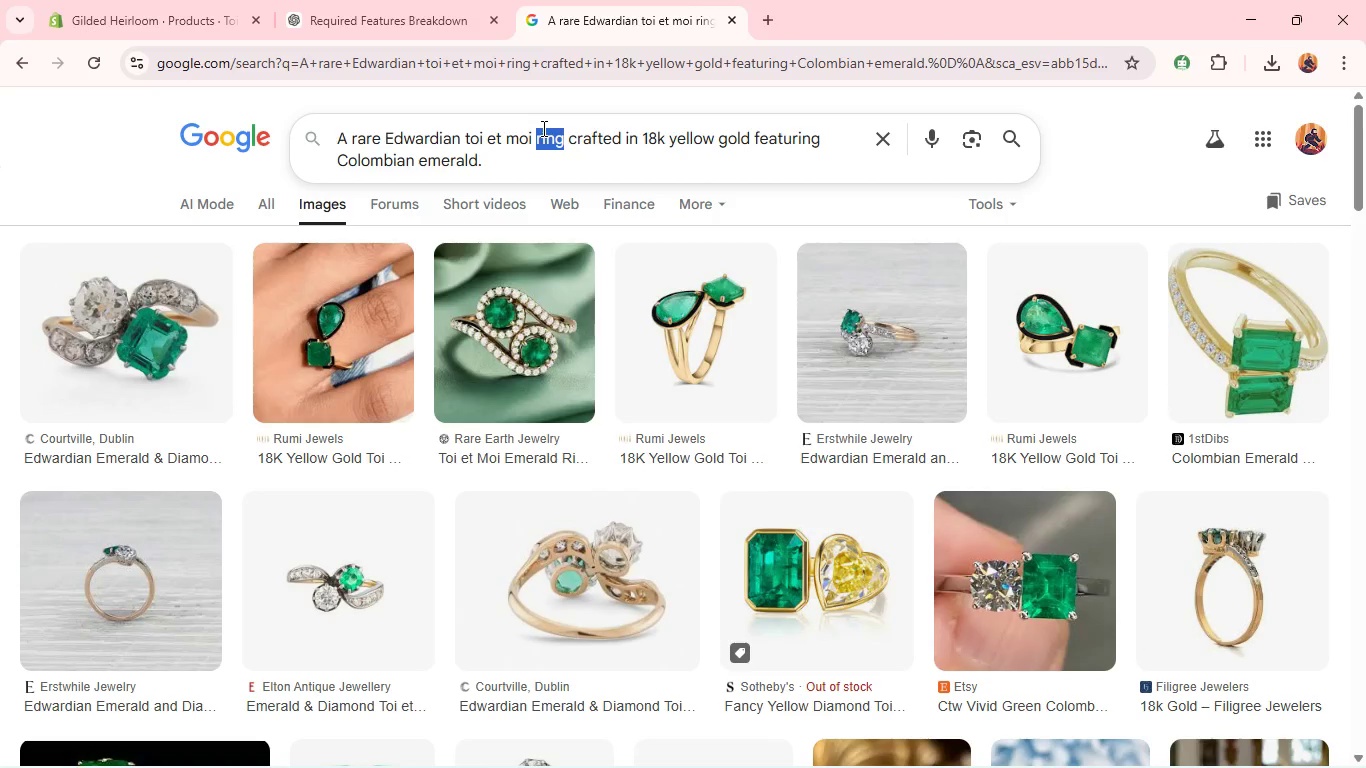 
triple_click([542, 128])
 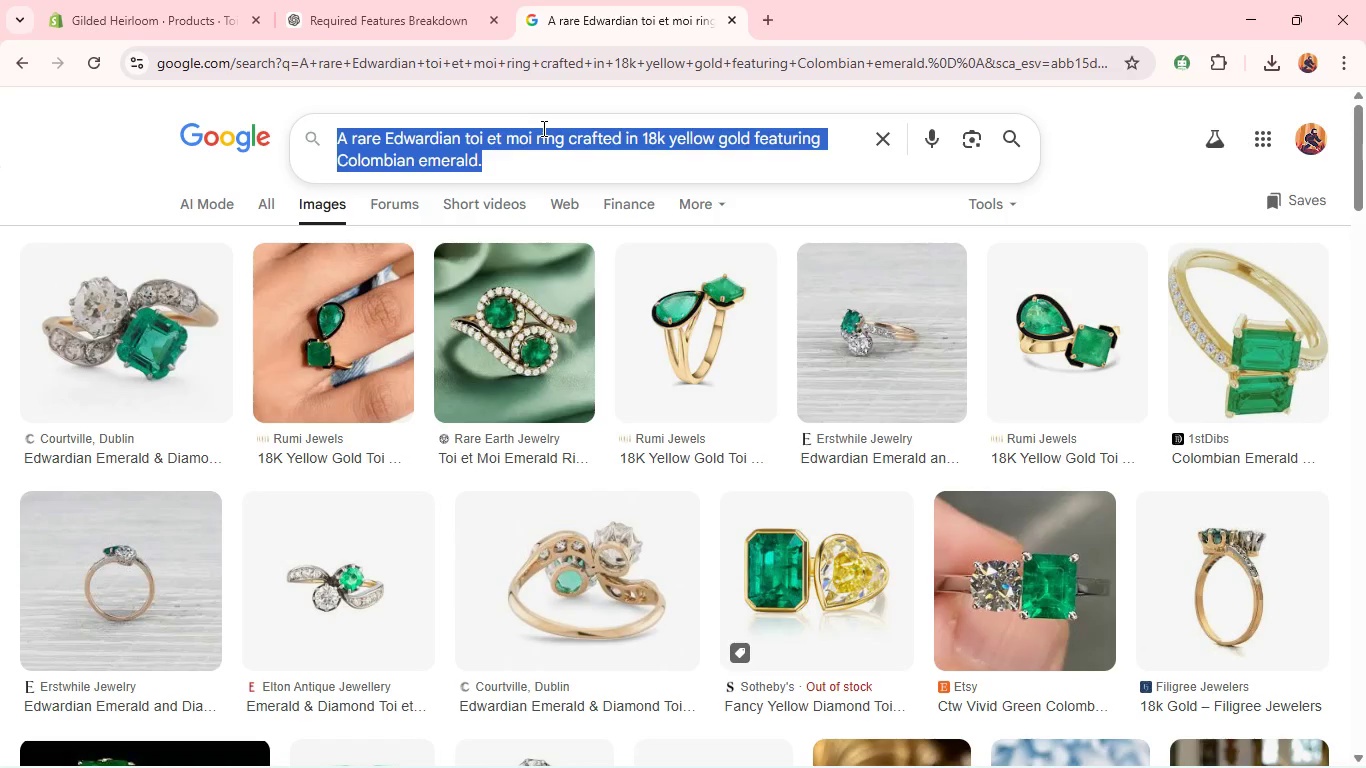 
key(Control+C)
 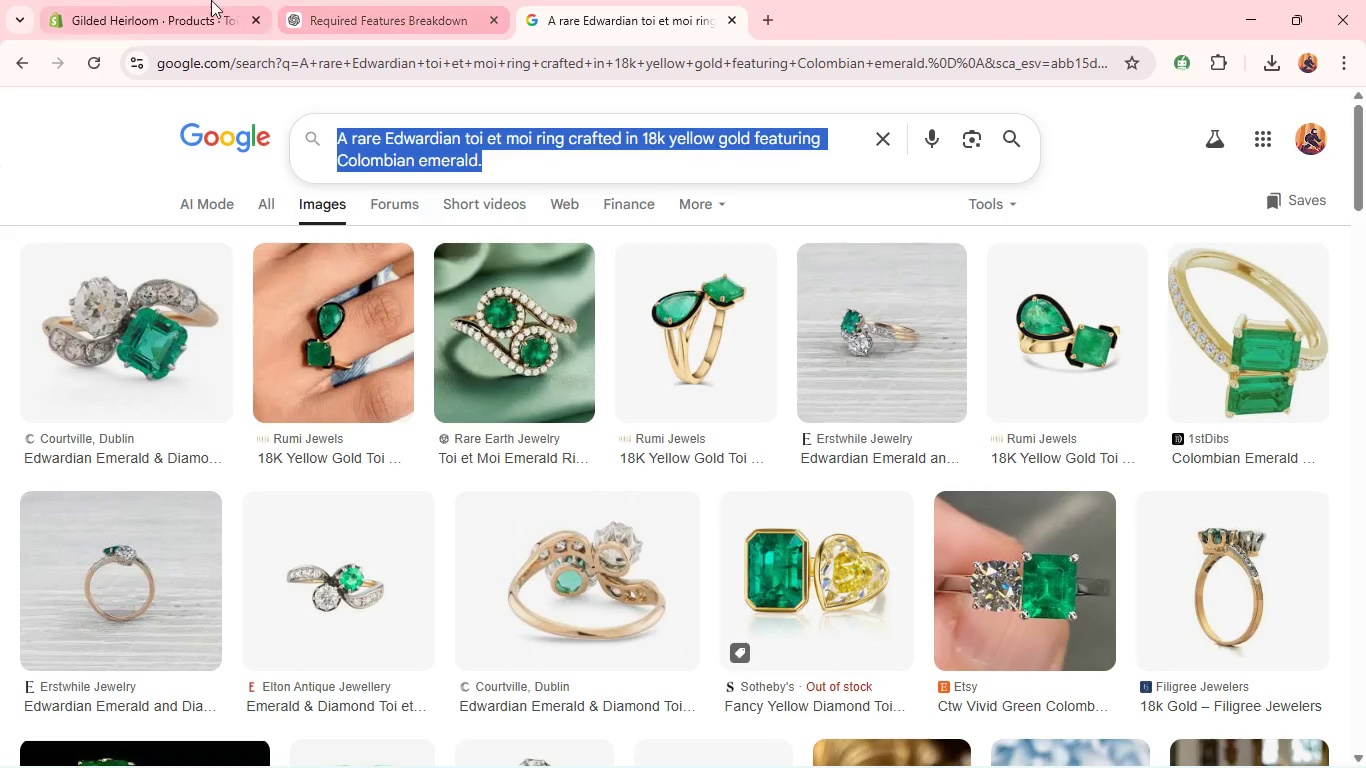 
left_click([205, 0])
 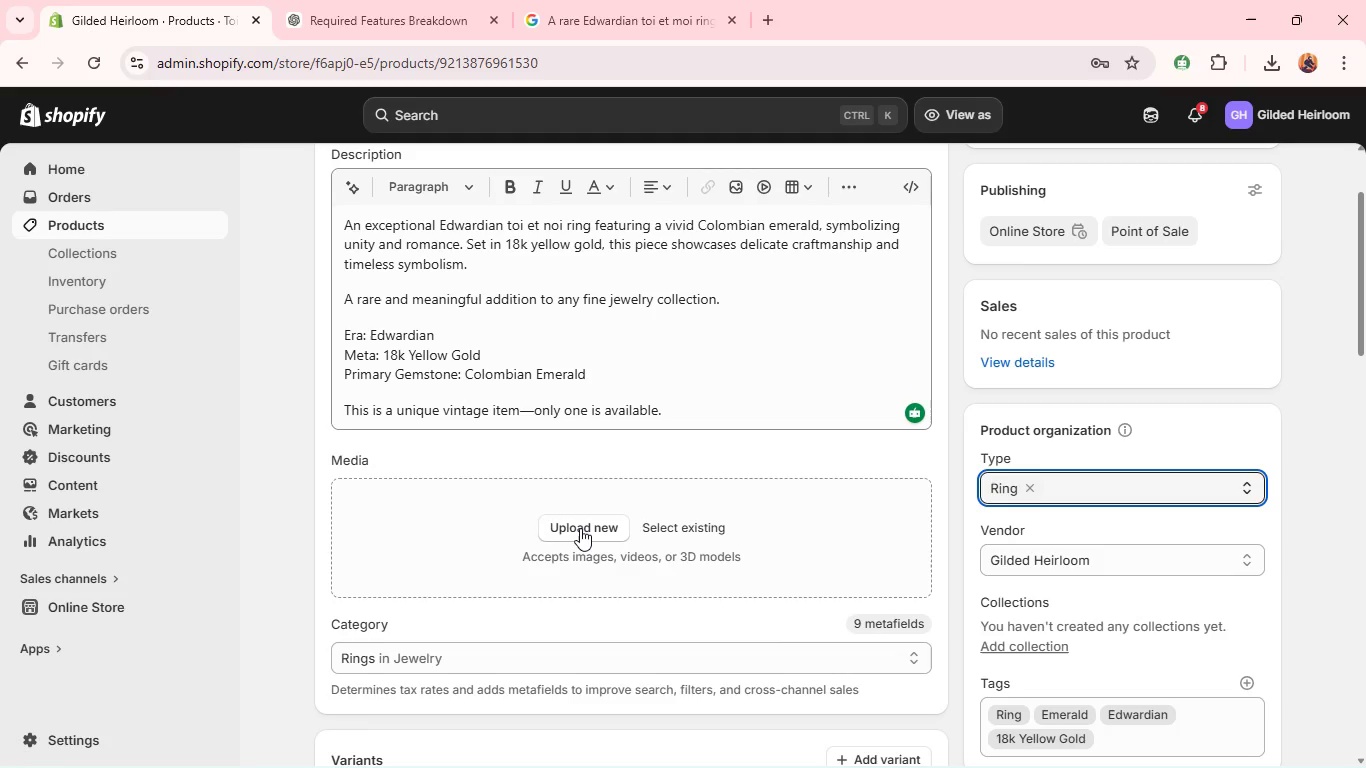 
left_click([580, 529])
 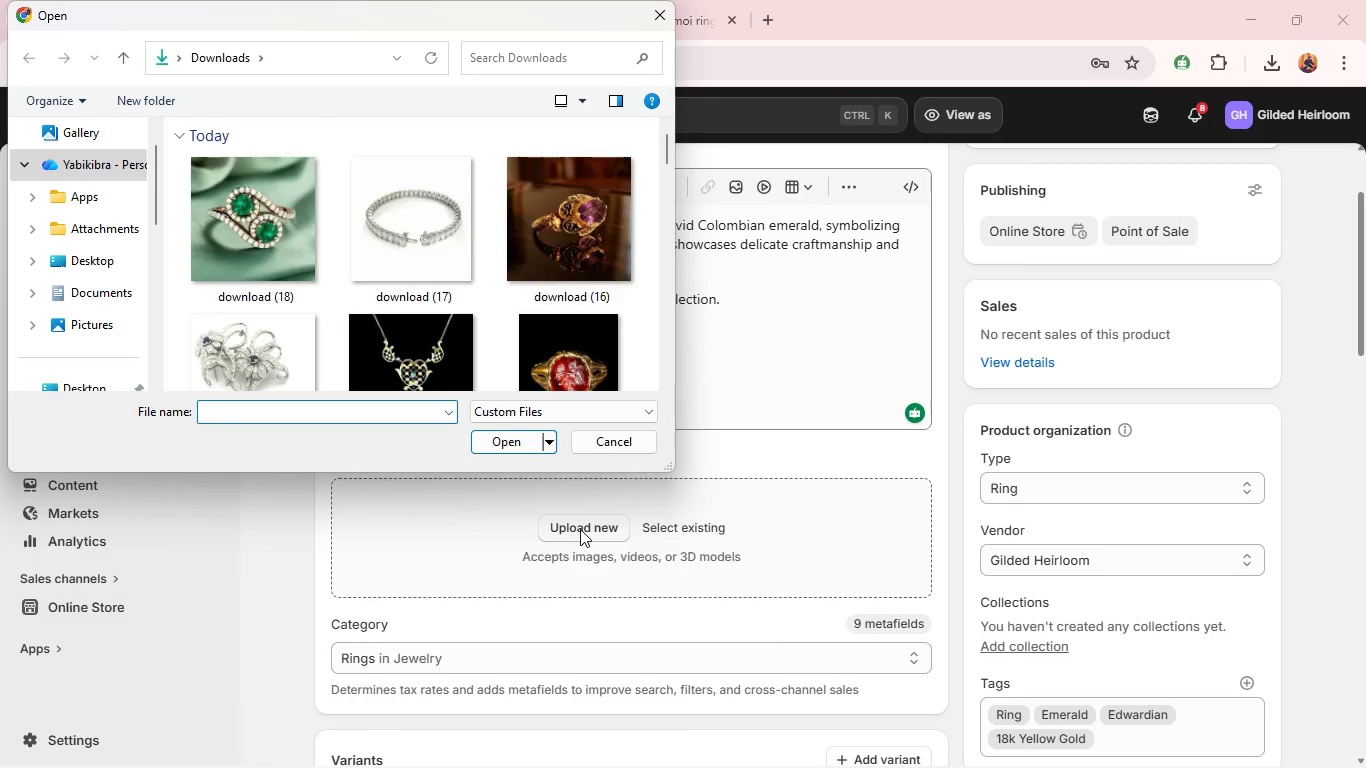 
left_click([212, 163])
 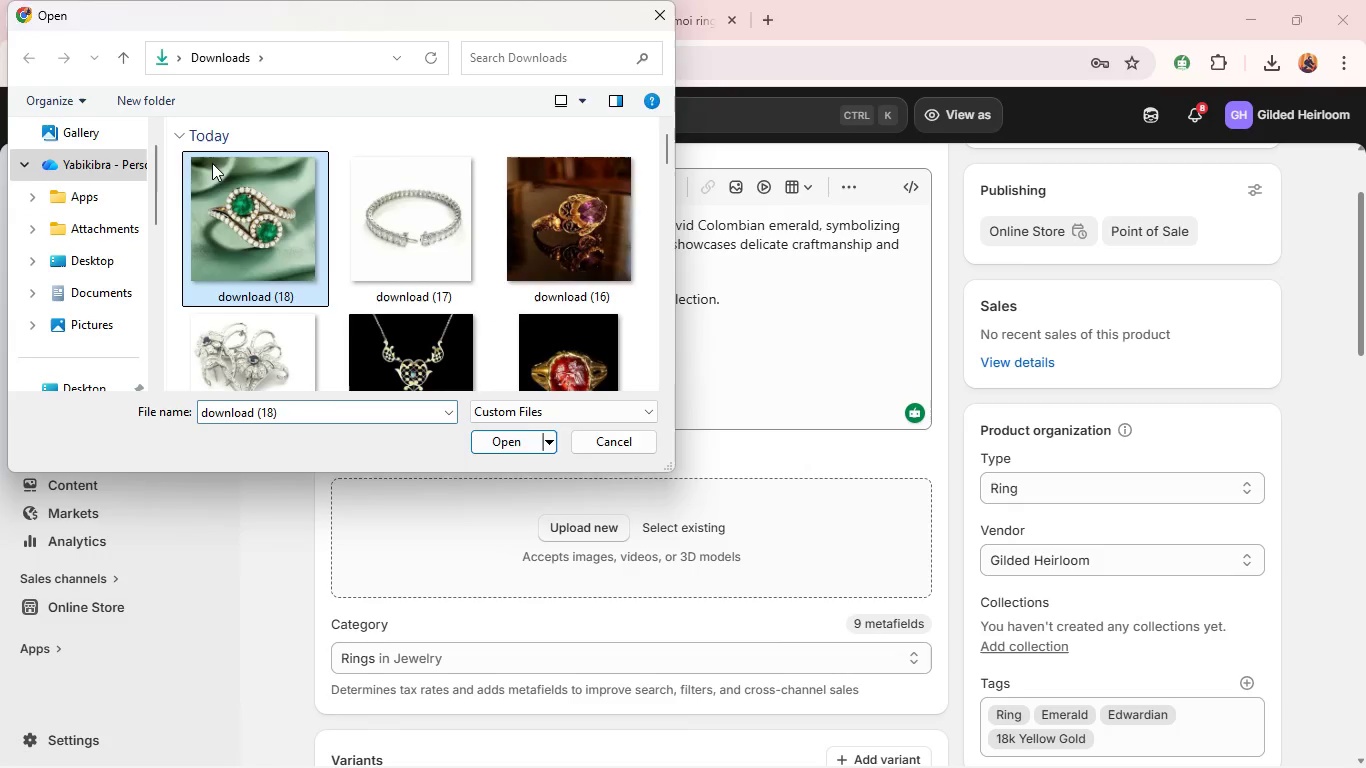 
key(Enter)
 